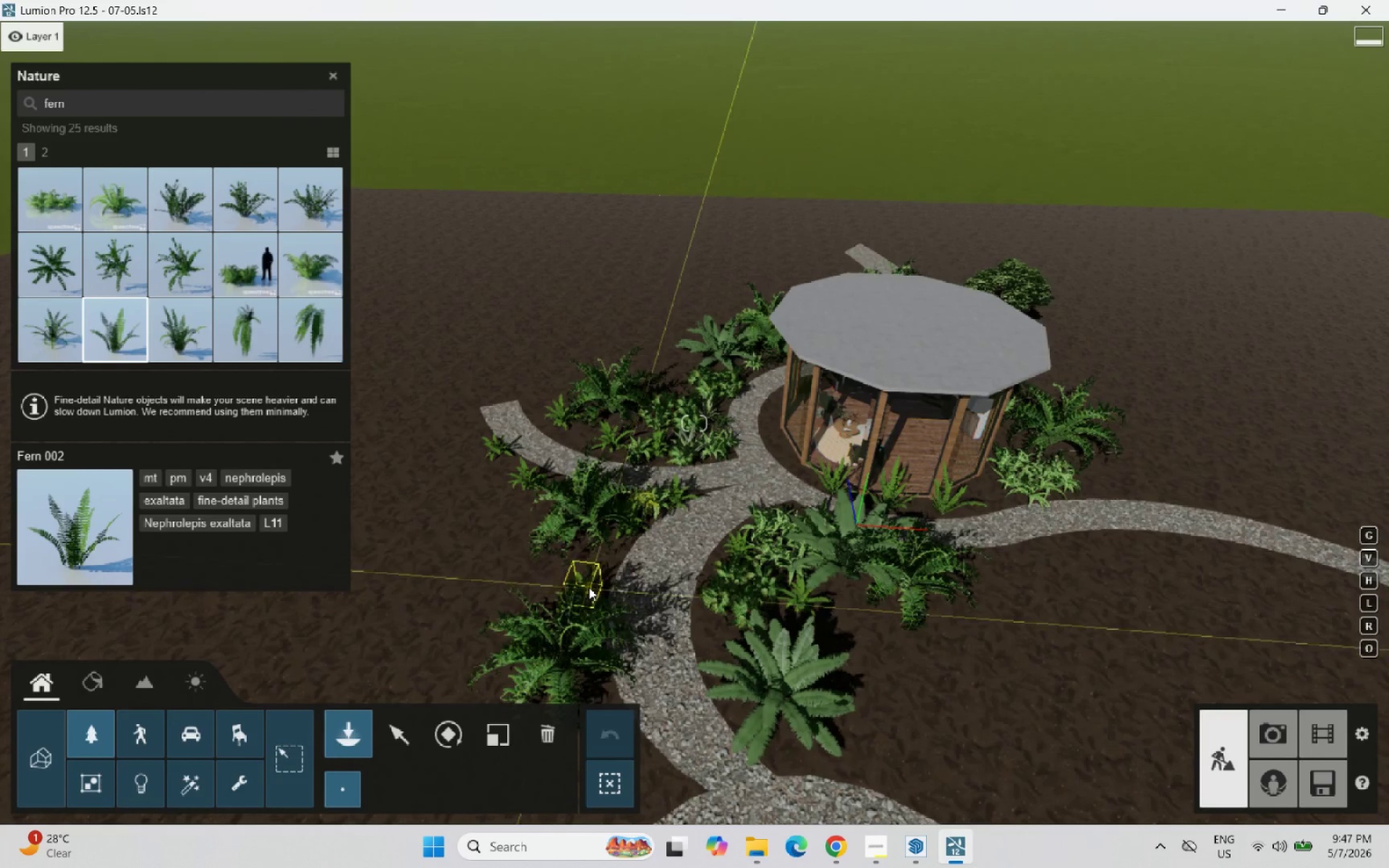 
left_click([593, 584])
 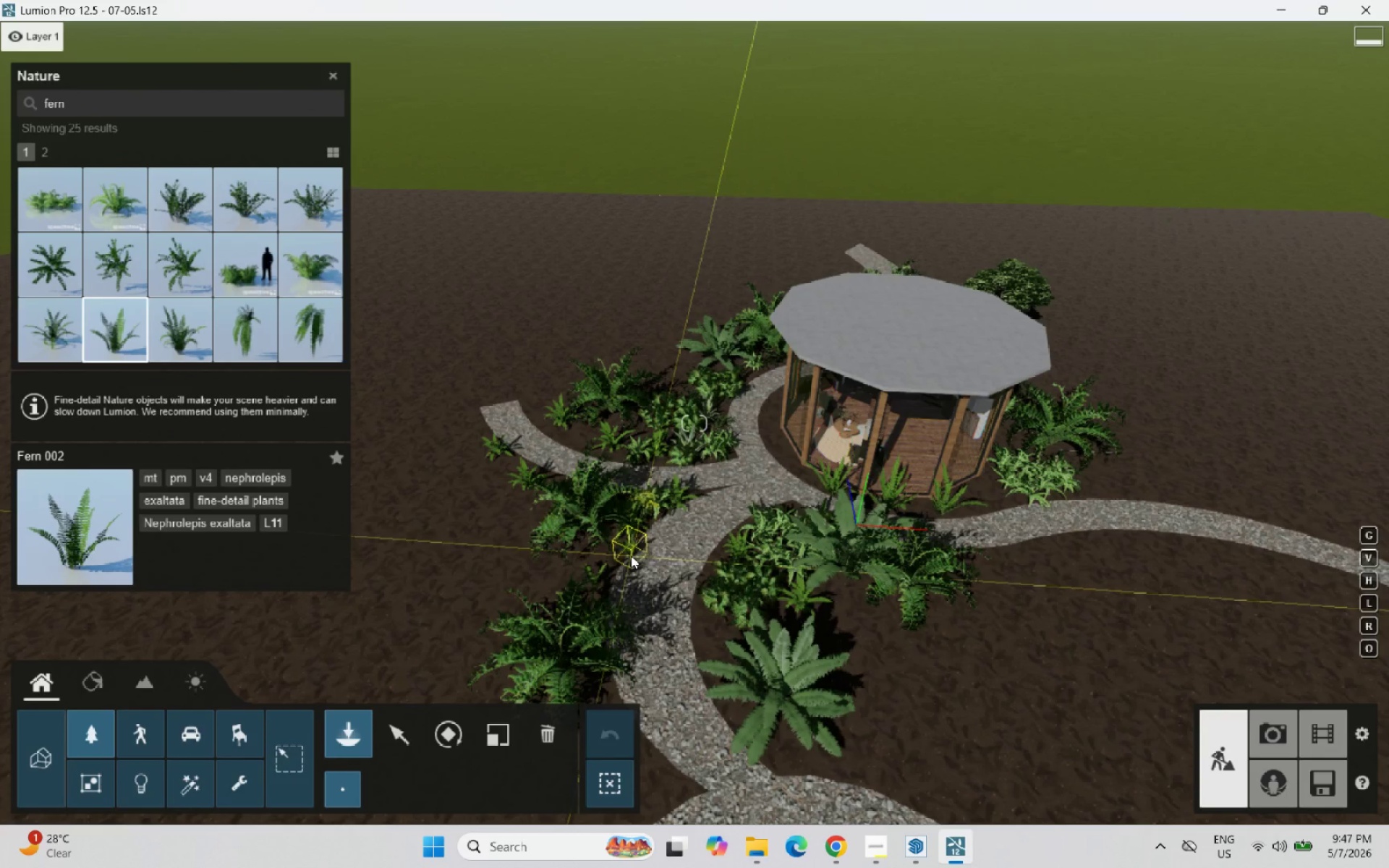 
left_click([624, 551])
 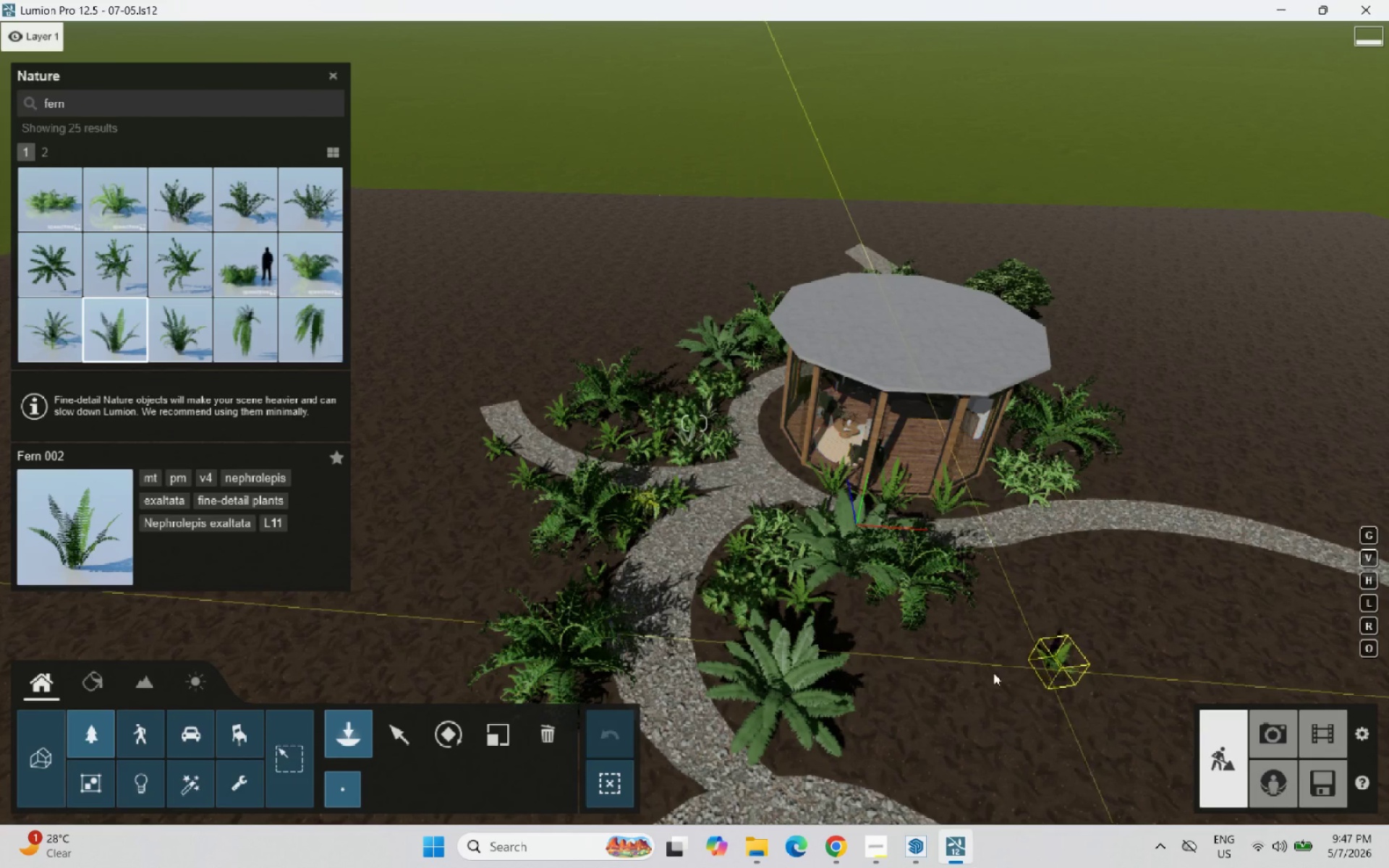 
left_click([851, 644])
 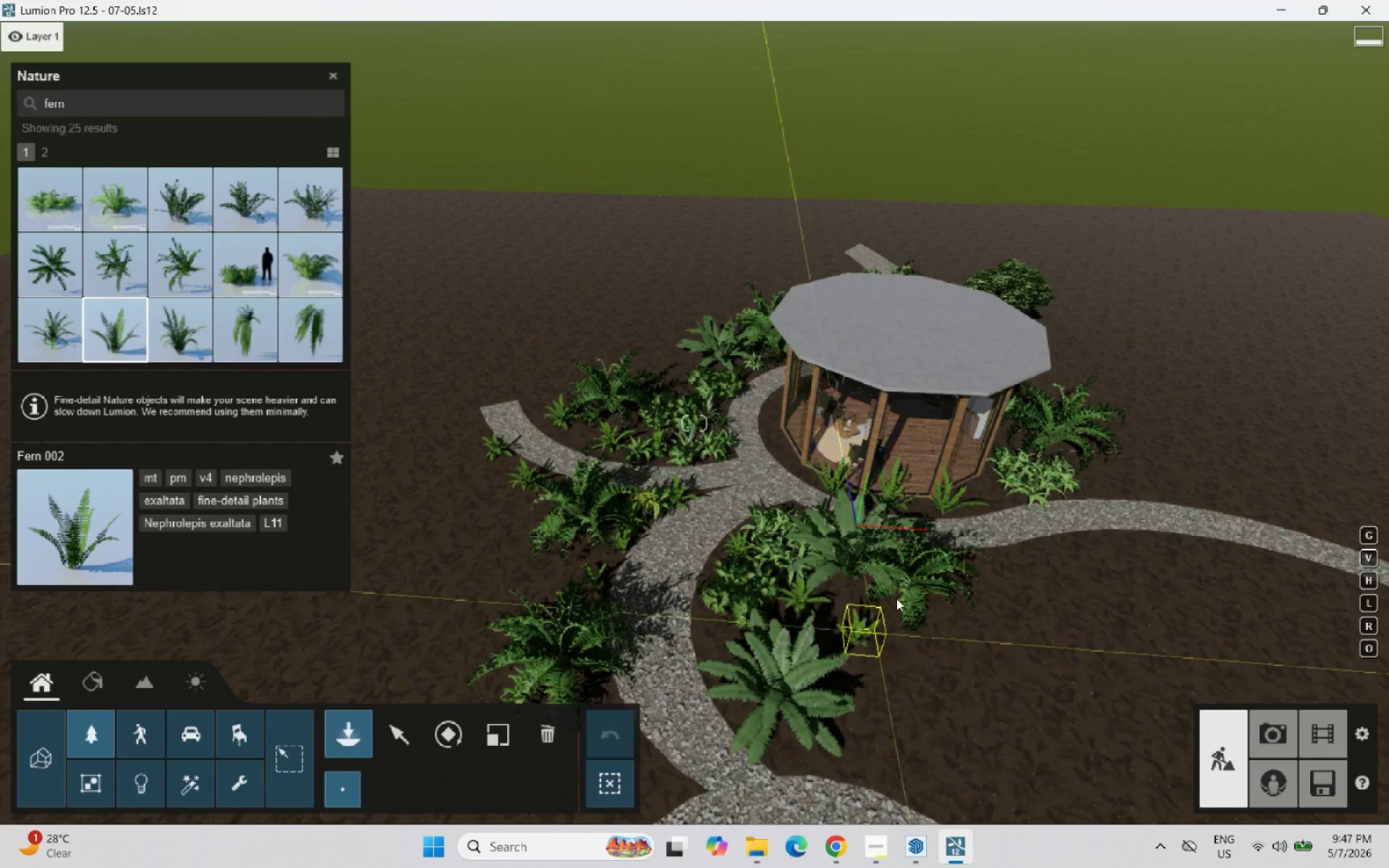 
right_click([870, 532])
 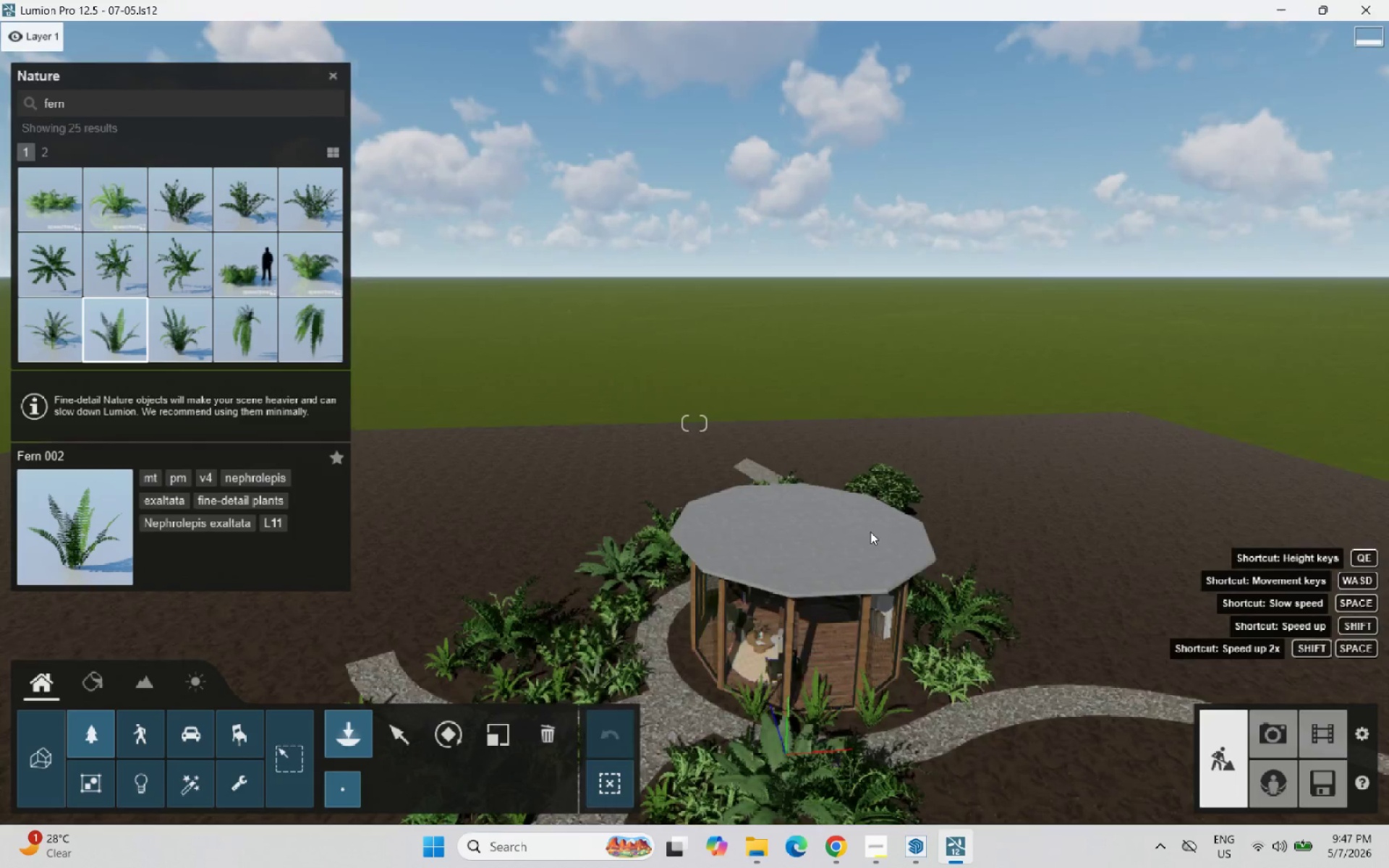 
scroll: coordinate [746, 686], scroll_direction: up, amount: 9.0
 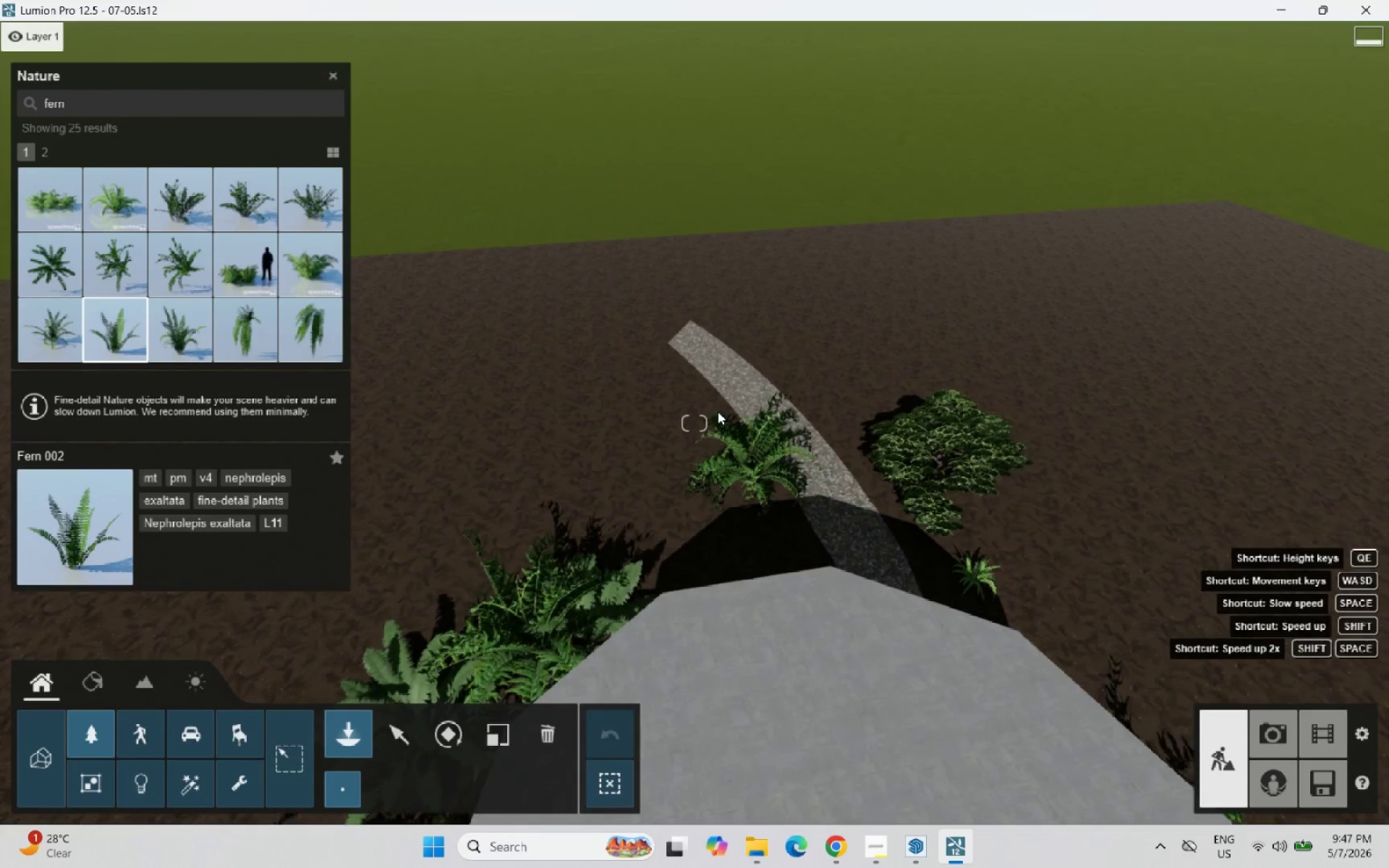 
left_click([713, 410])
 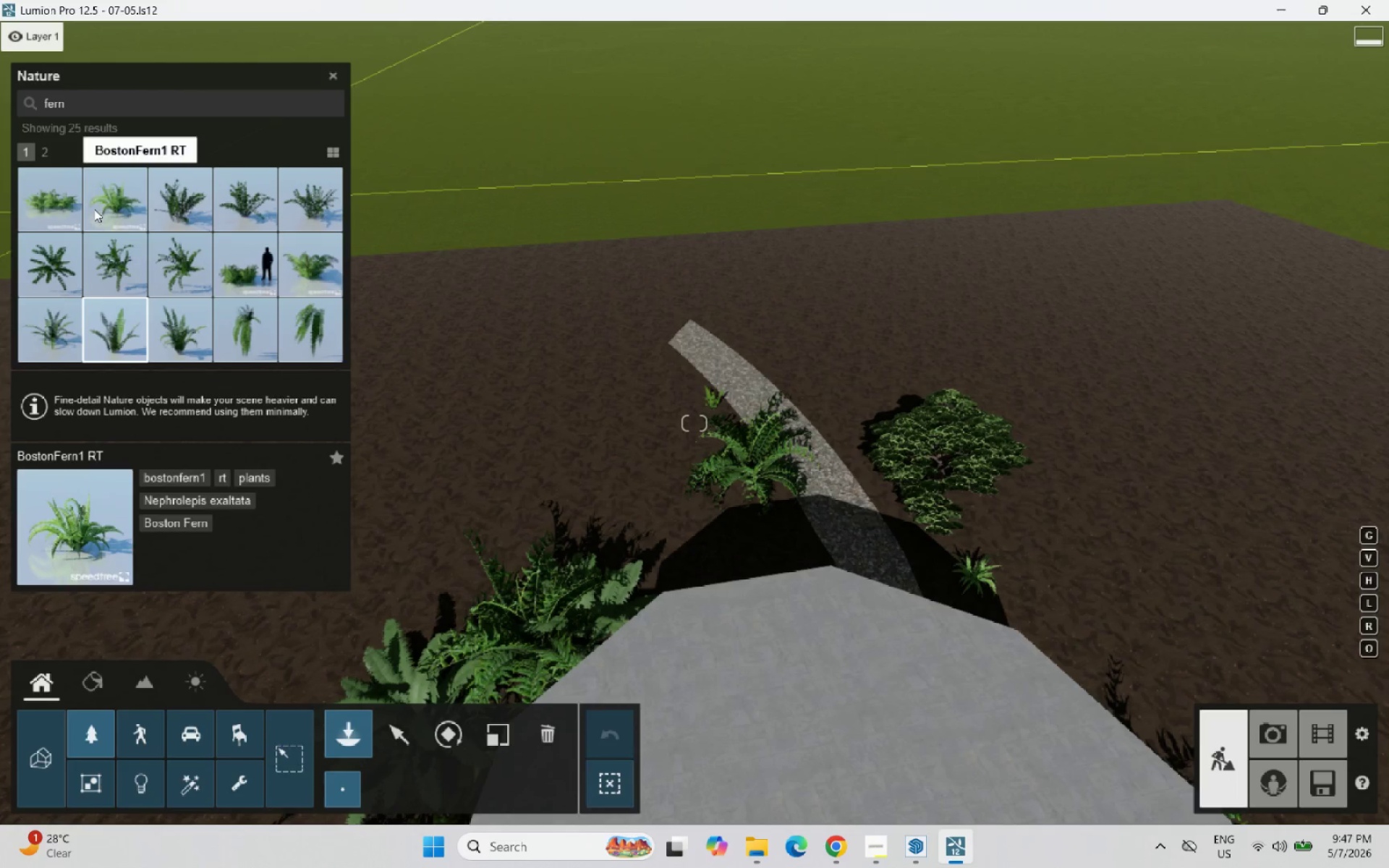 
left_click([124, 210])
 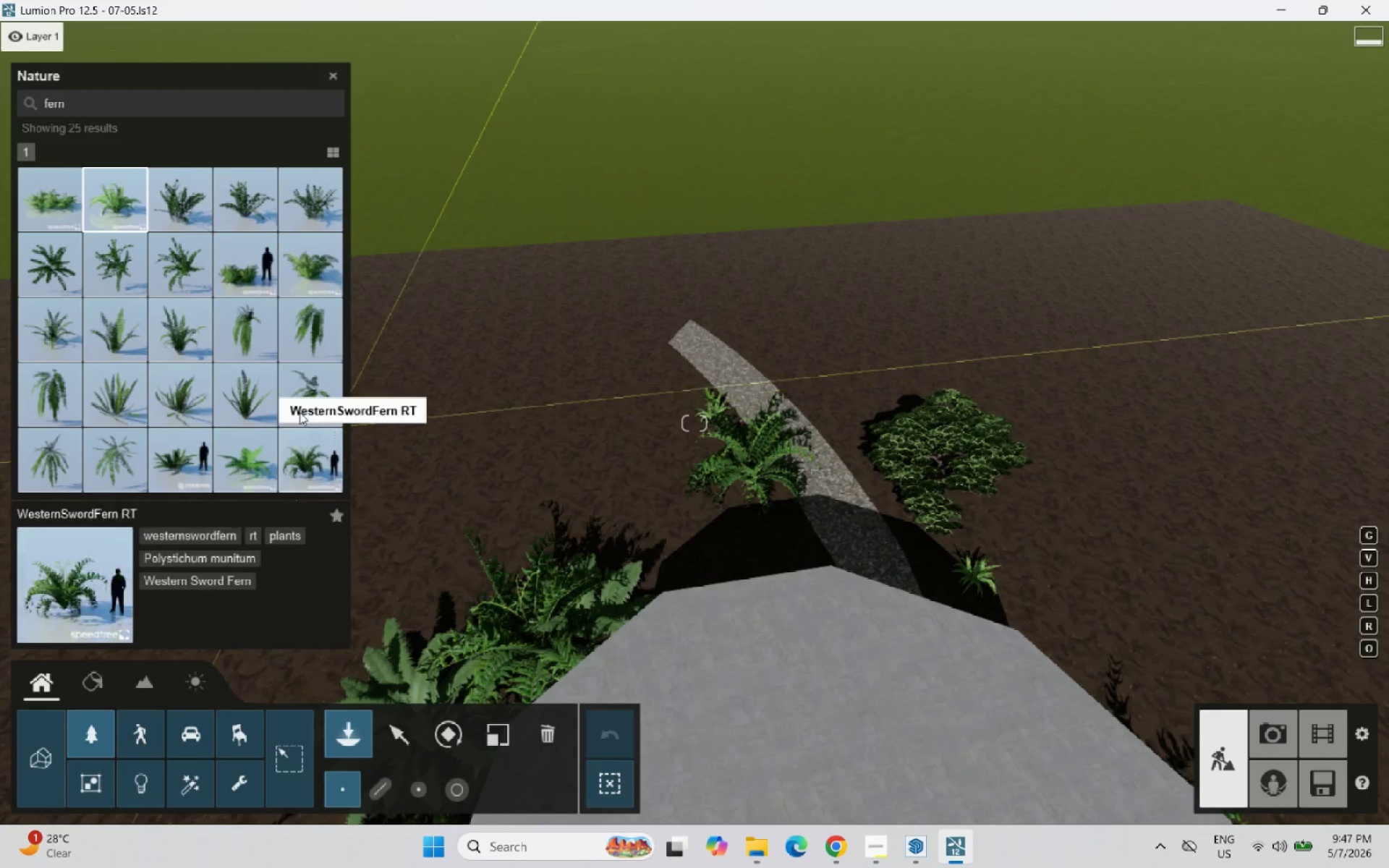 
left_click([295, 464])
 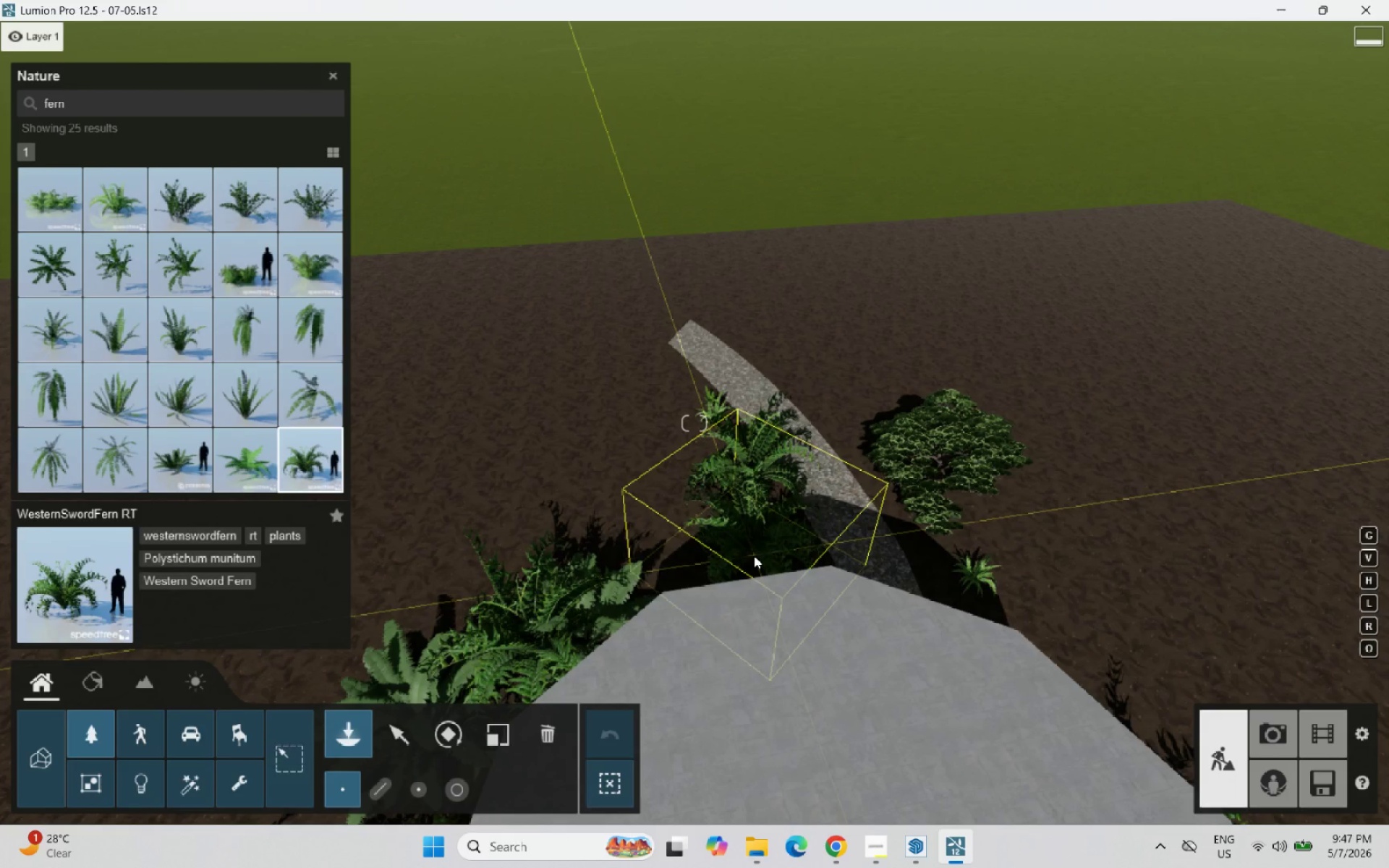 
left_click([760, 557])
 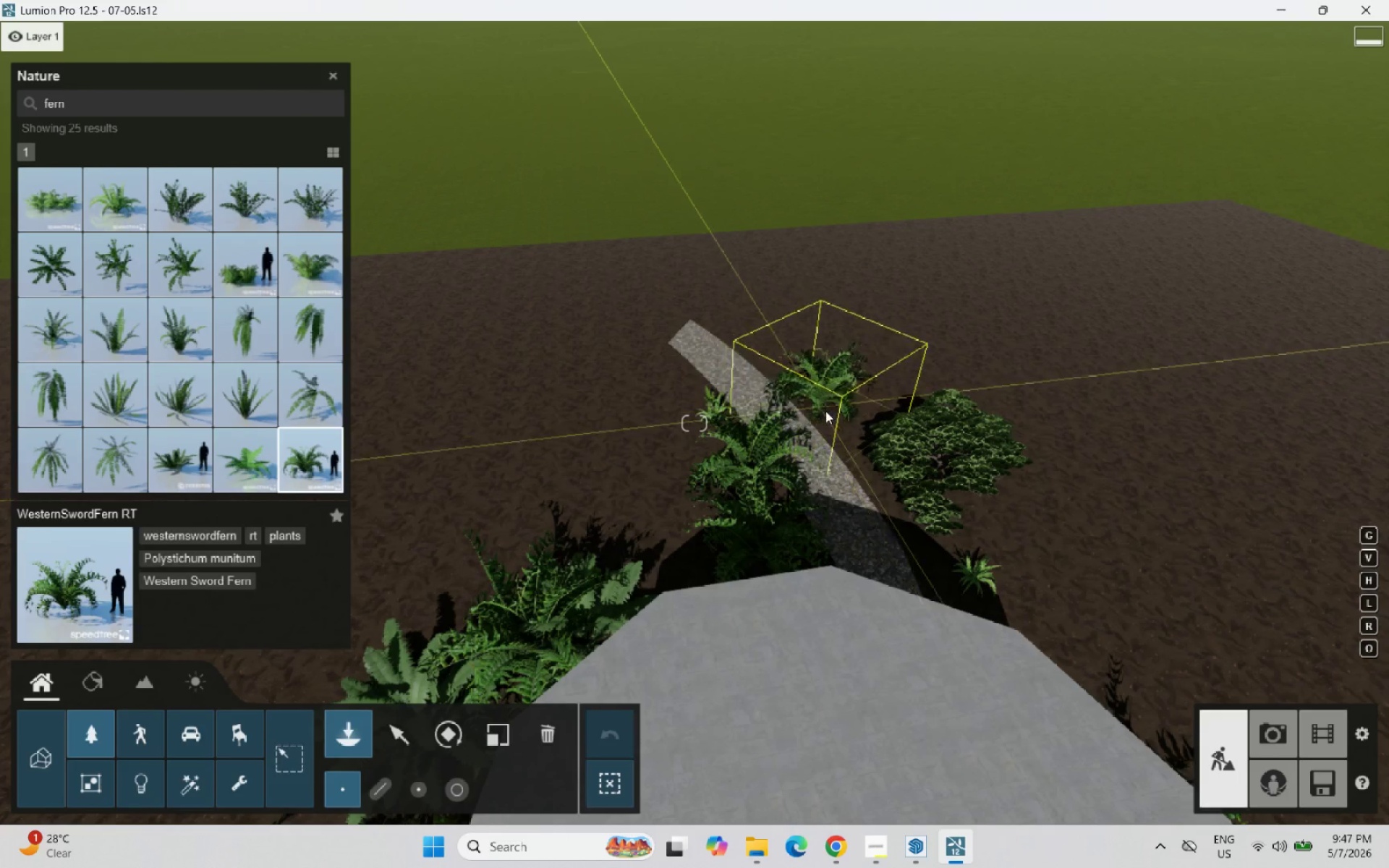 
left_click([831, 412])
 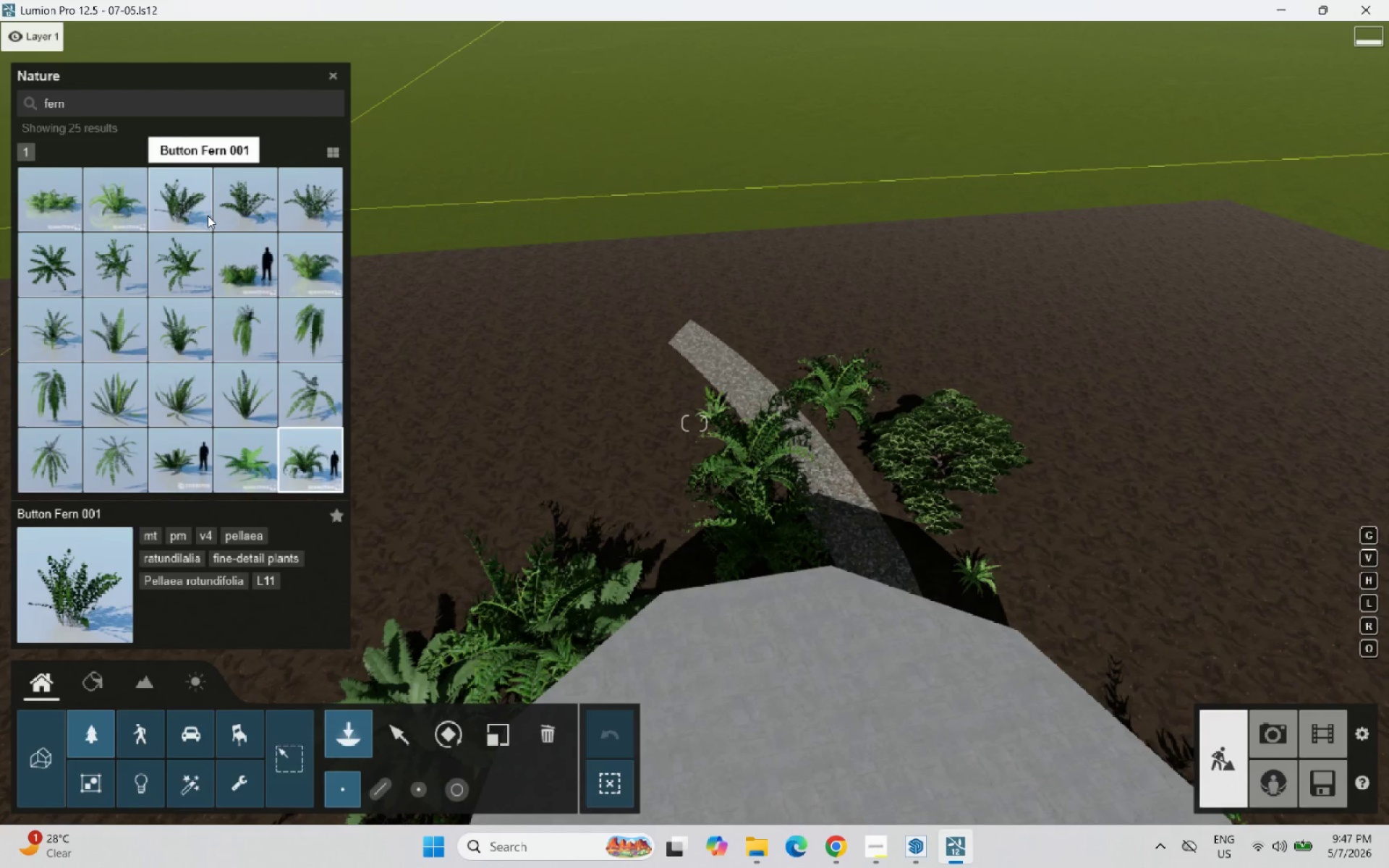 
left_click([200, 212])
 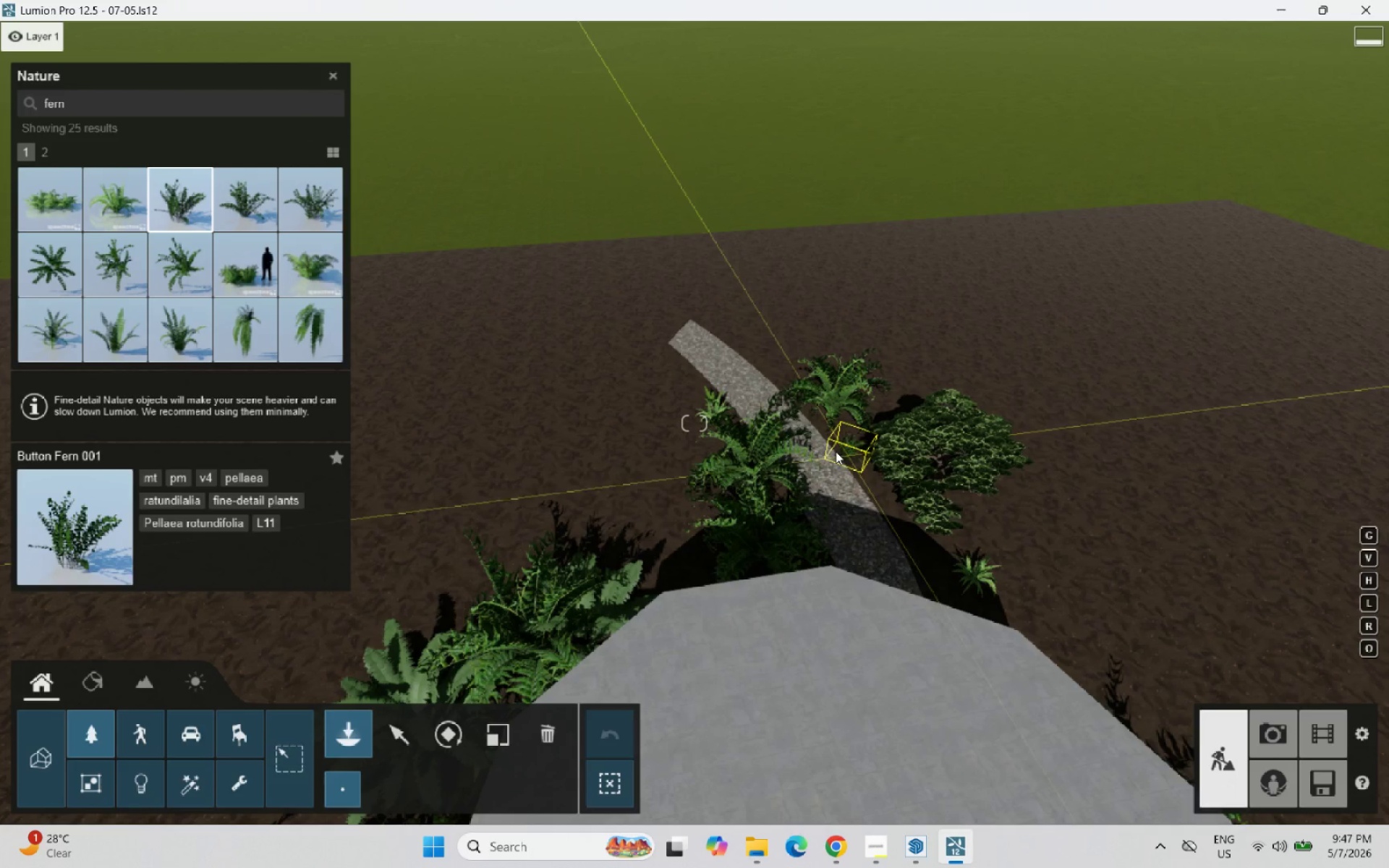 
scroll: coordinate [196, 238], scroll_direction: up, amount: 2.0
 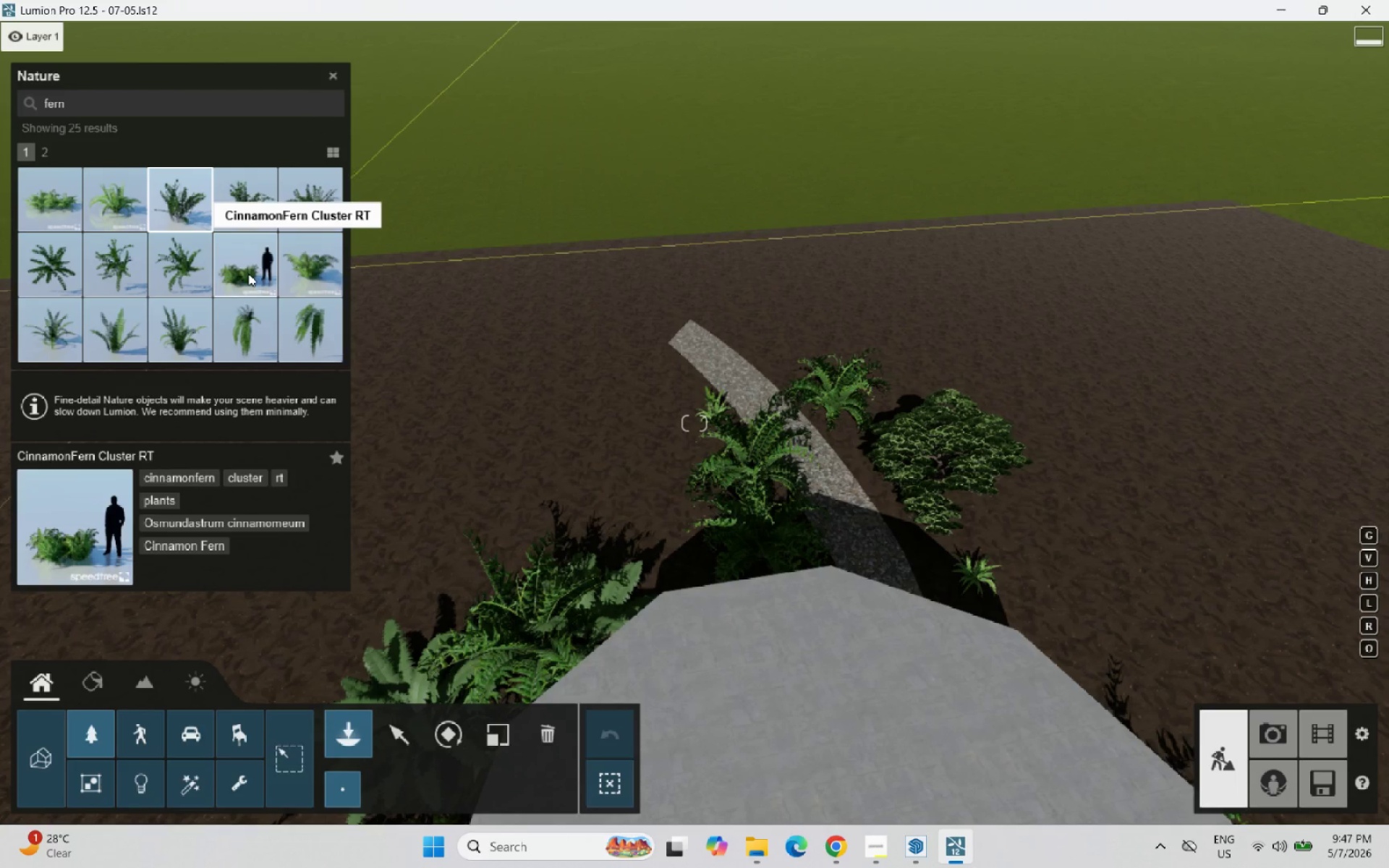 
left_click([248, 273])
 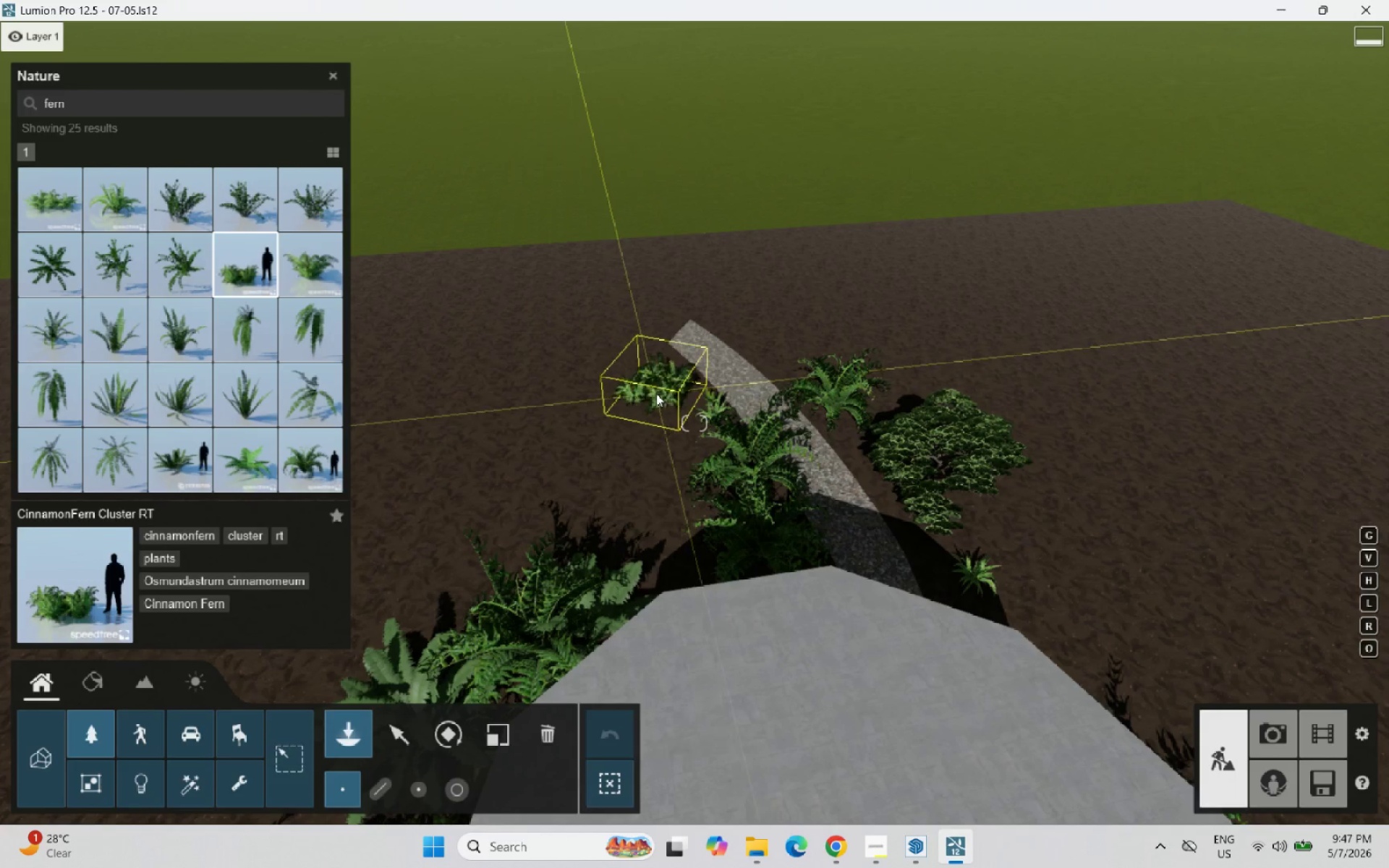 
left_click([666, 394])
 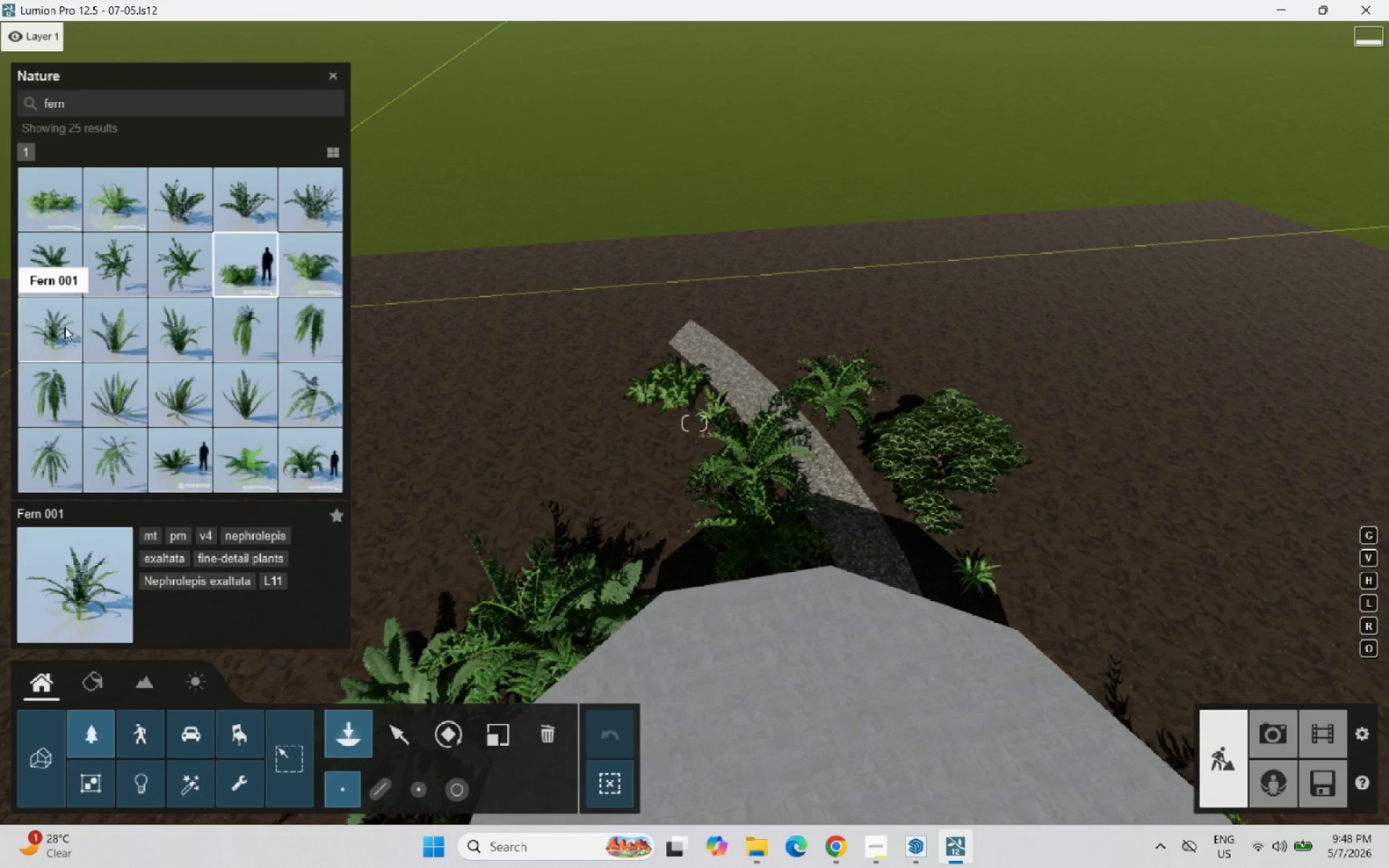 
left_click([57, 325])
 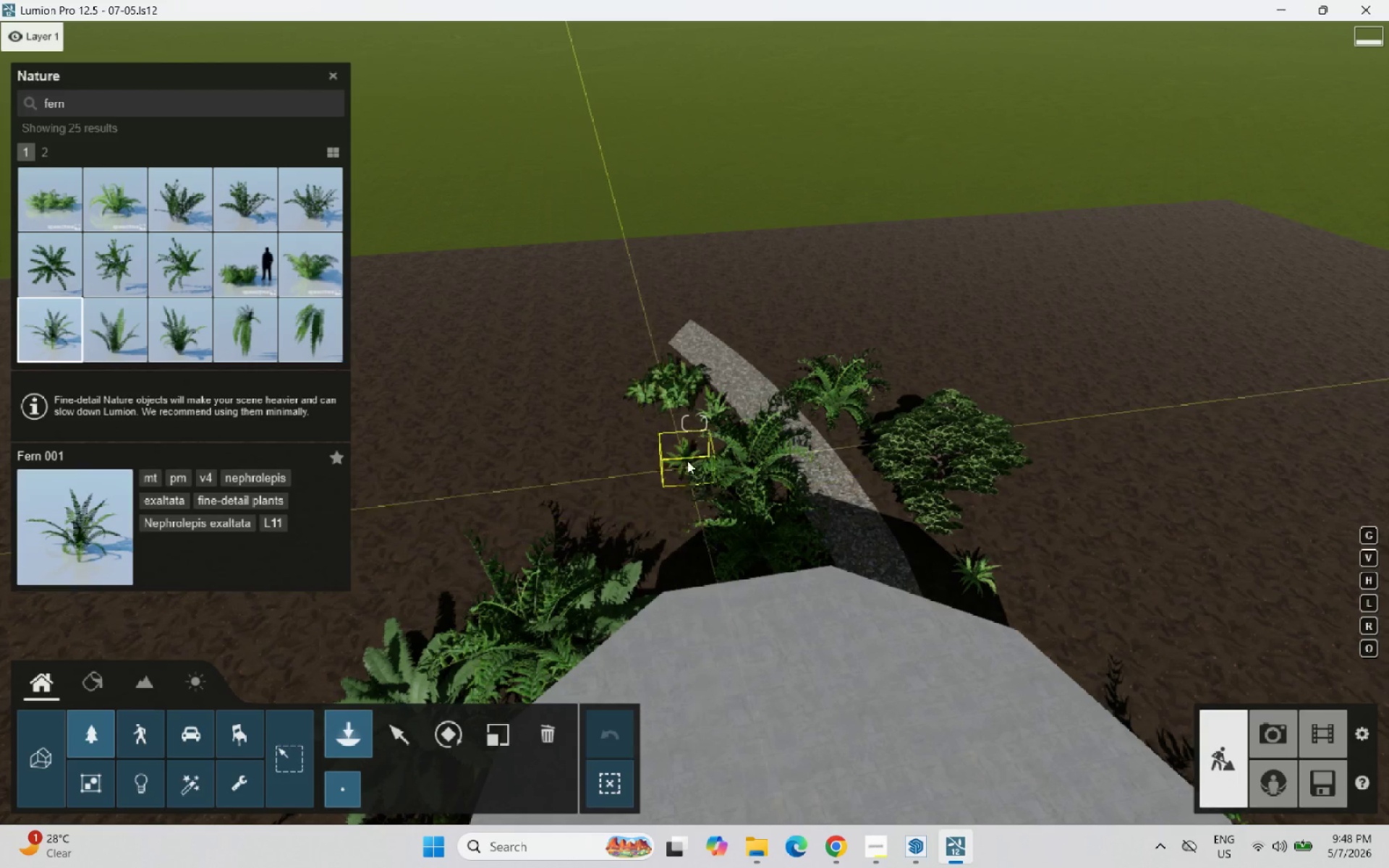 
left_click([692, 454])
 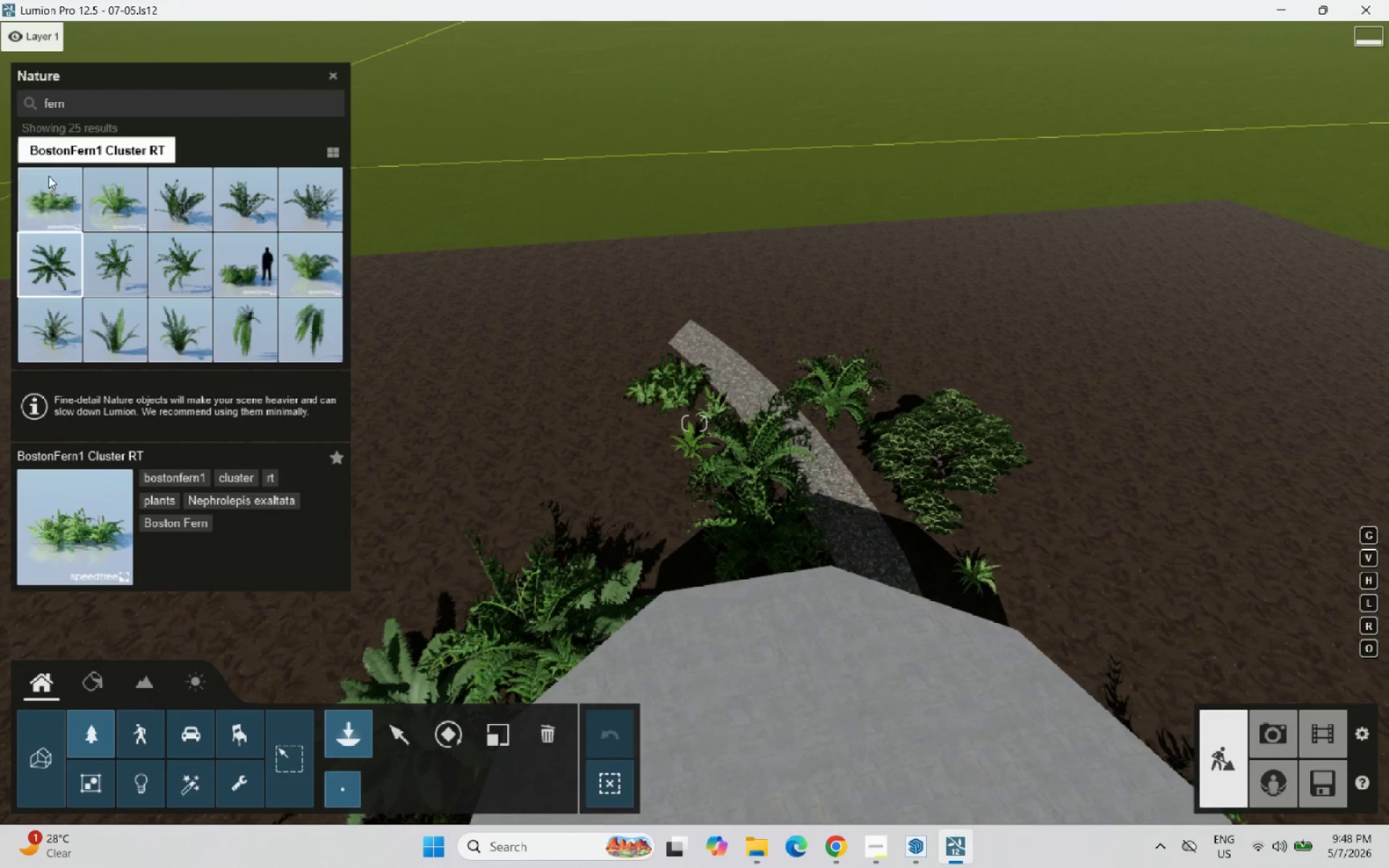 
double_click([39, 148])
 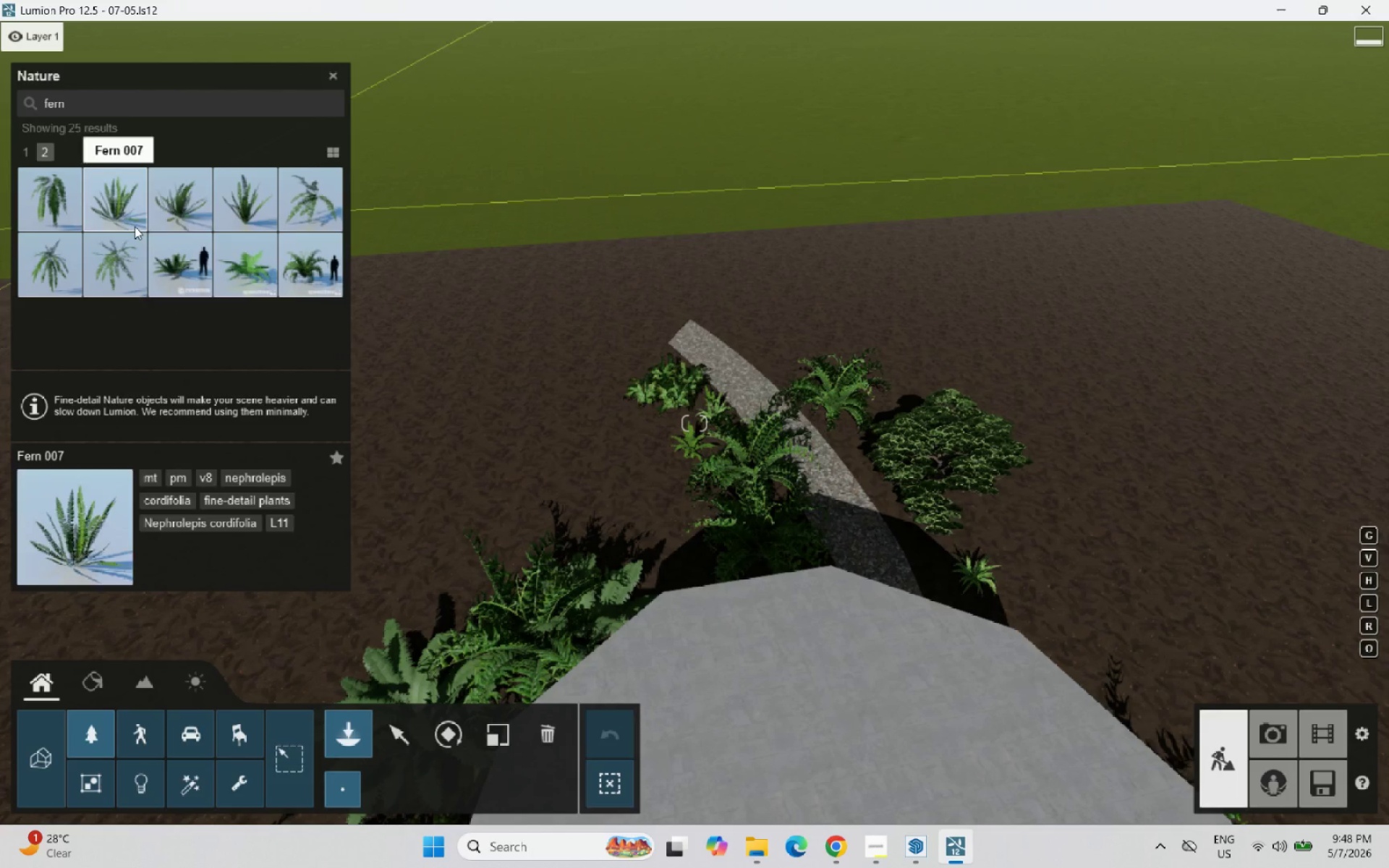 
left_click([308, 281])
 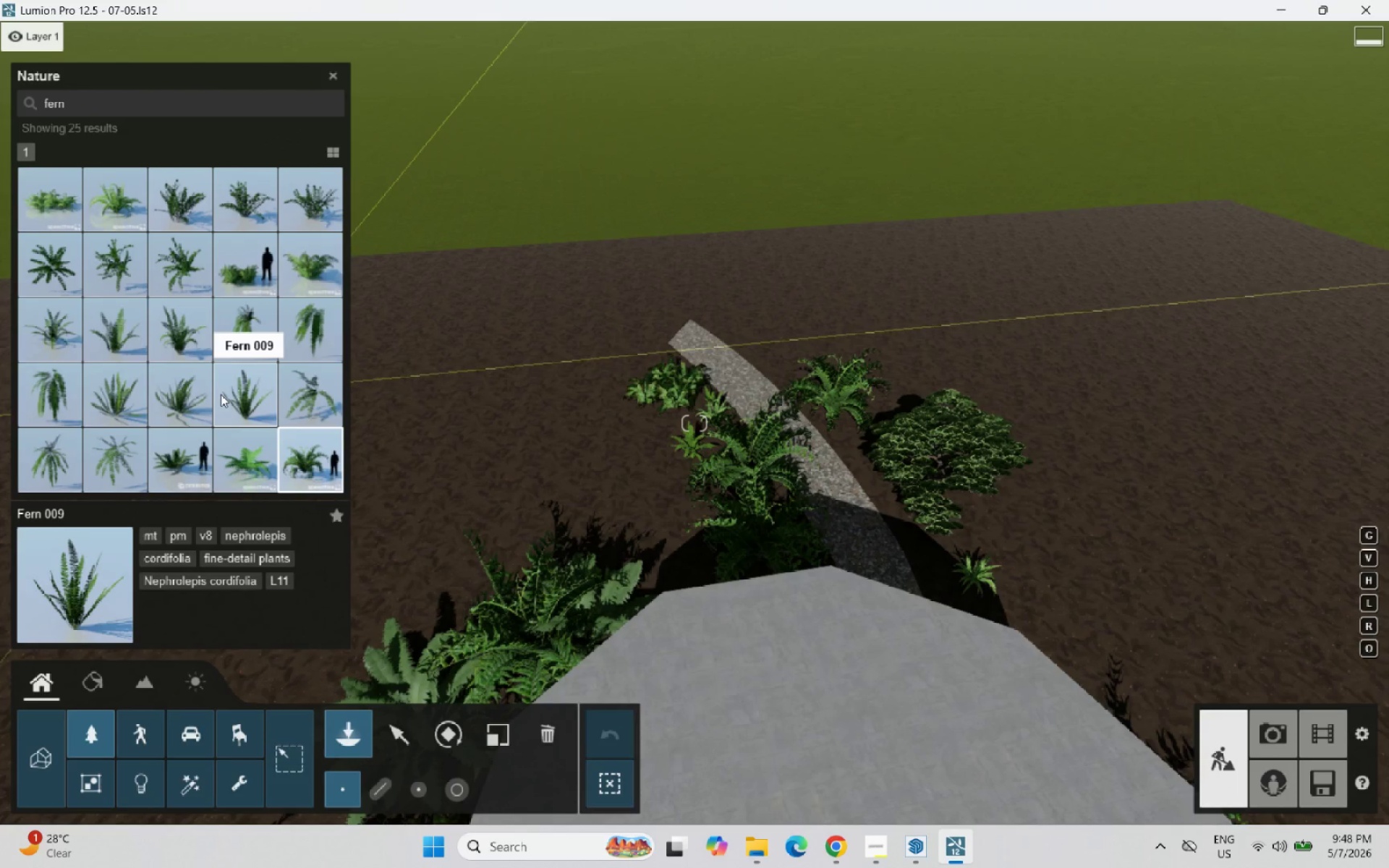 
left_click([194, 393])
 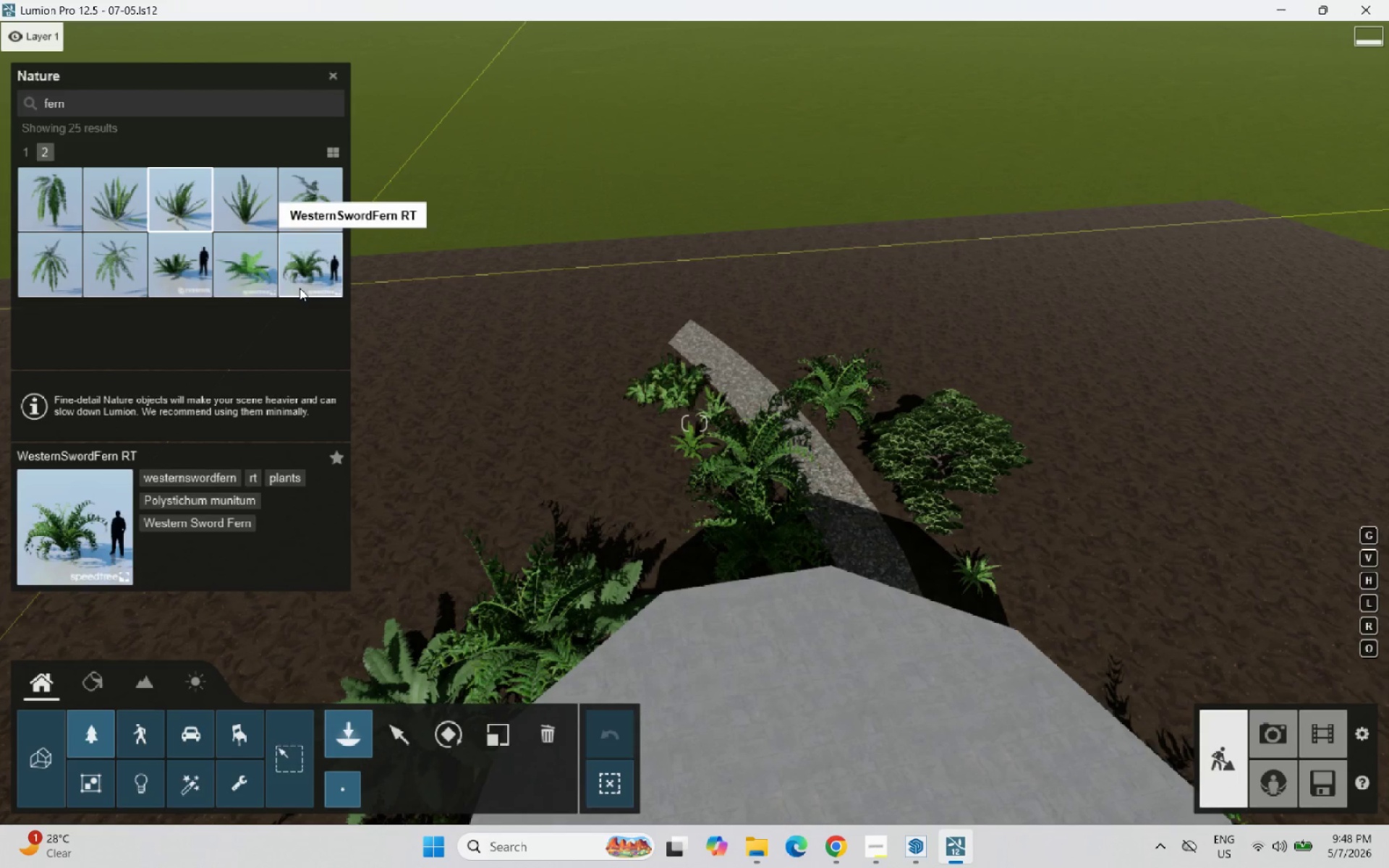 
left_click([187, 274])
 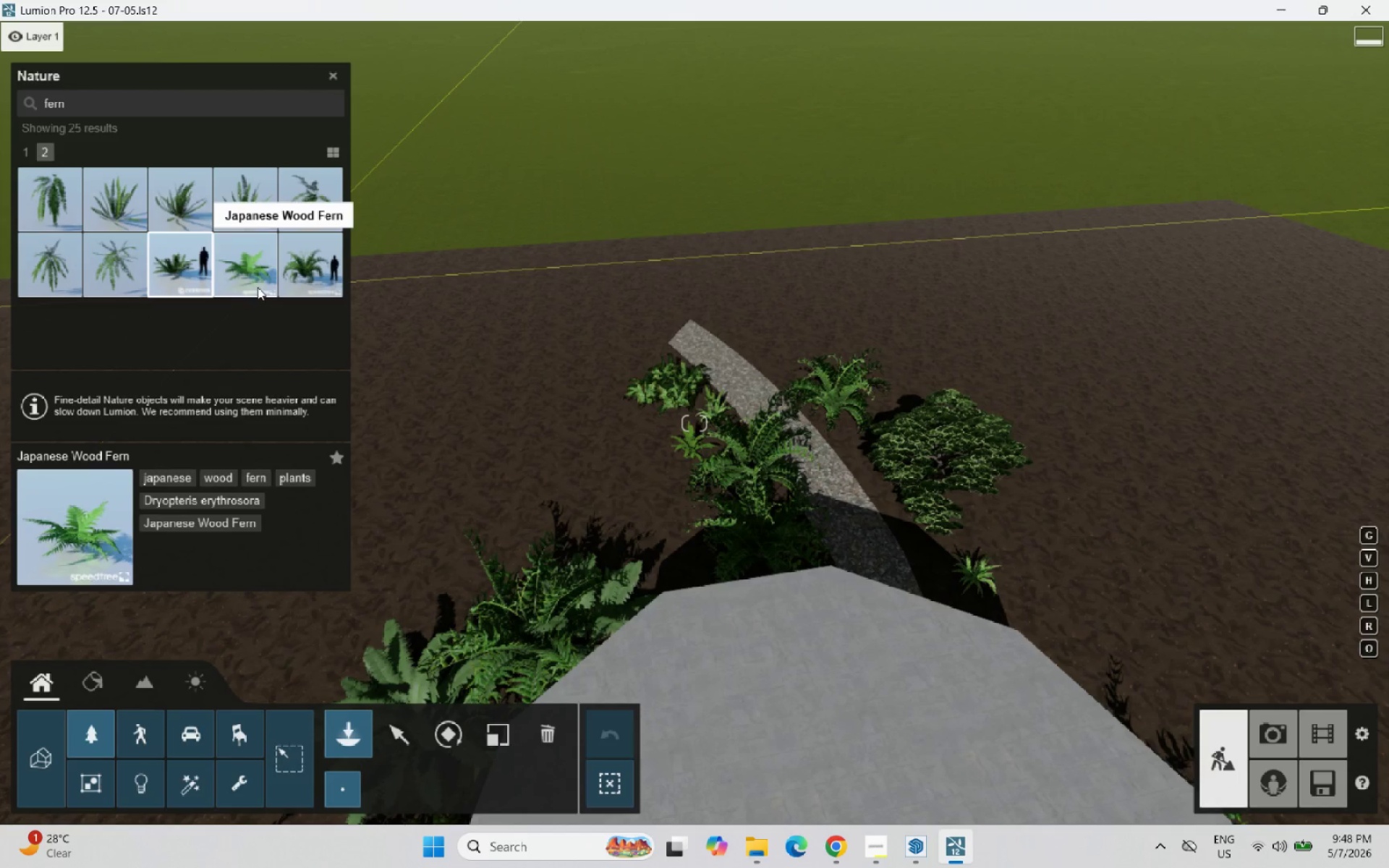 
left_click([258, 287])
 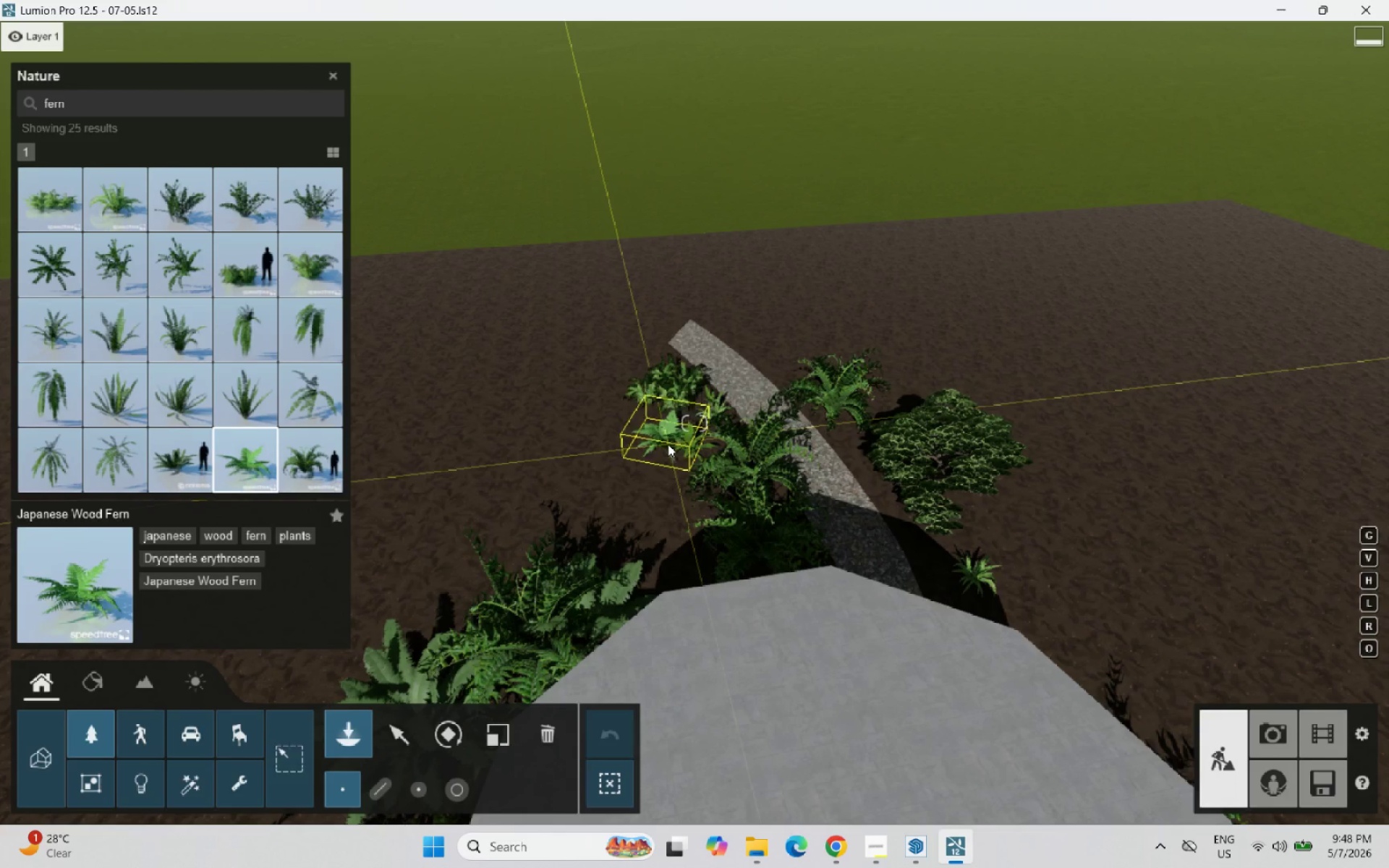 
left_click([665, 438])
 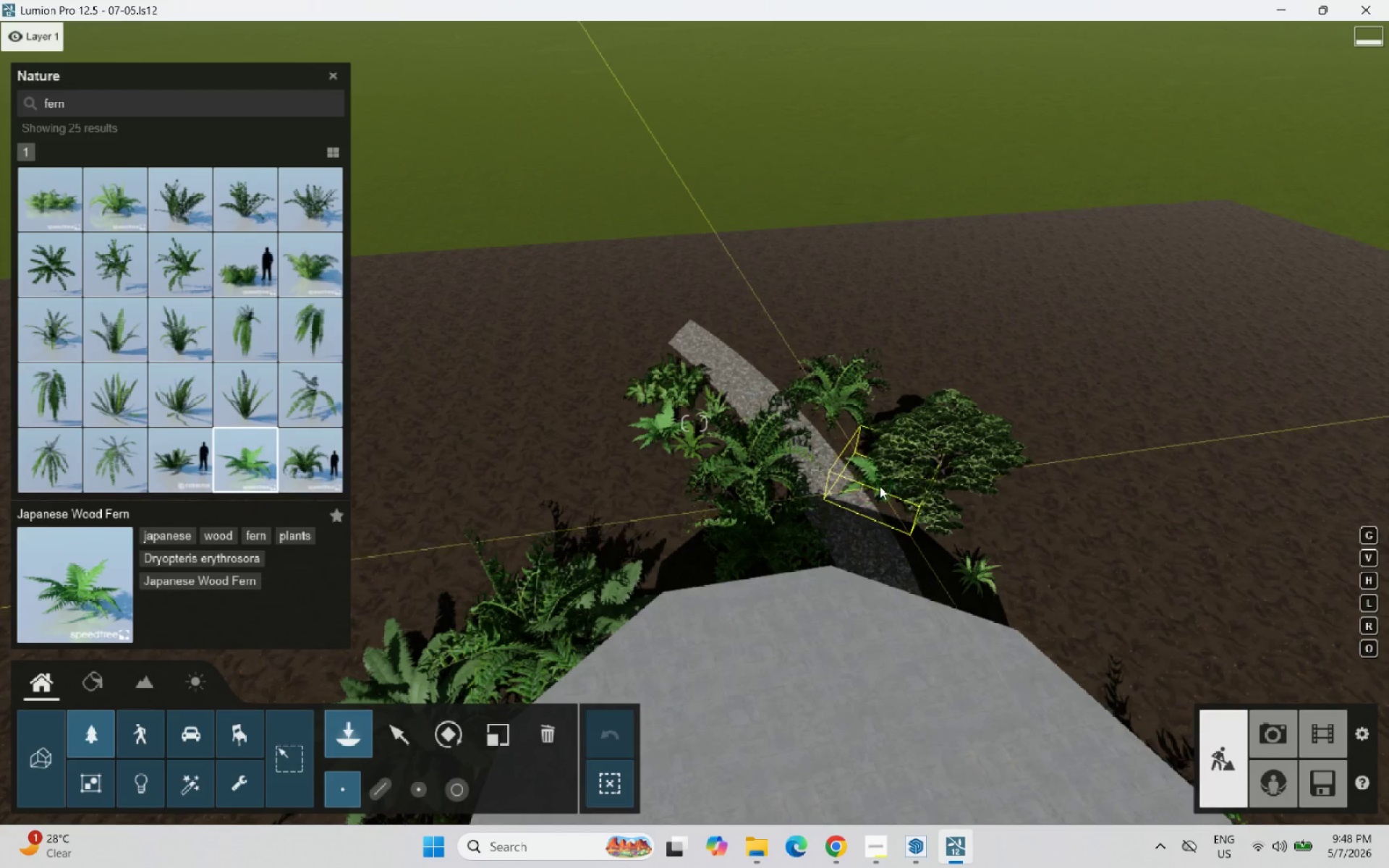 
left_click([872, 470])
 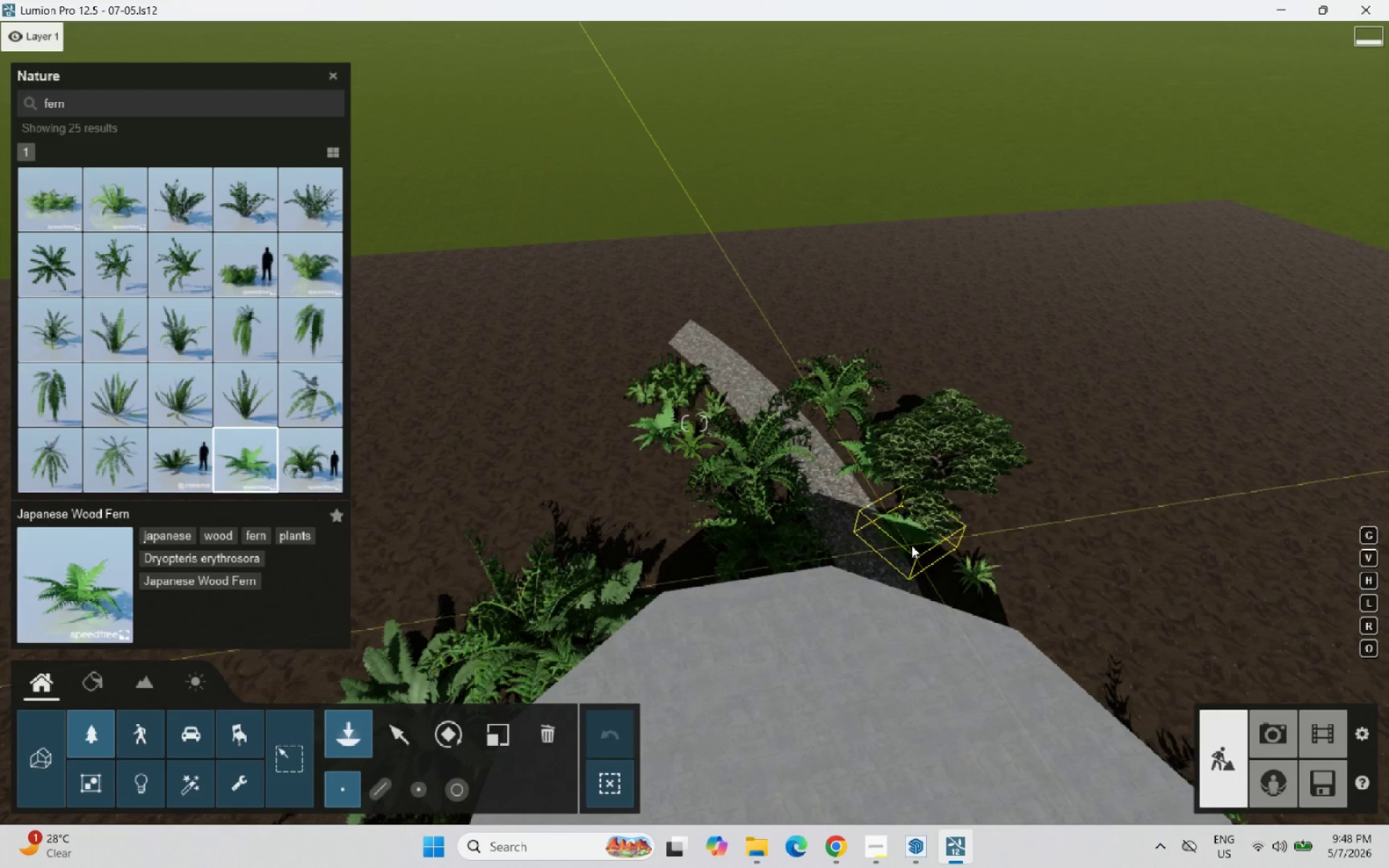 
left_click([928, 557])
 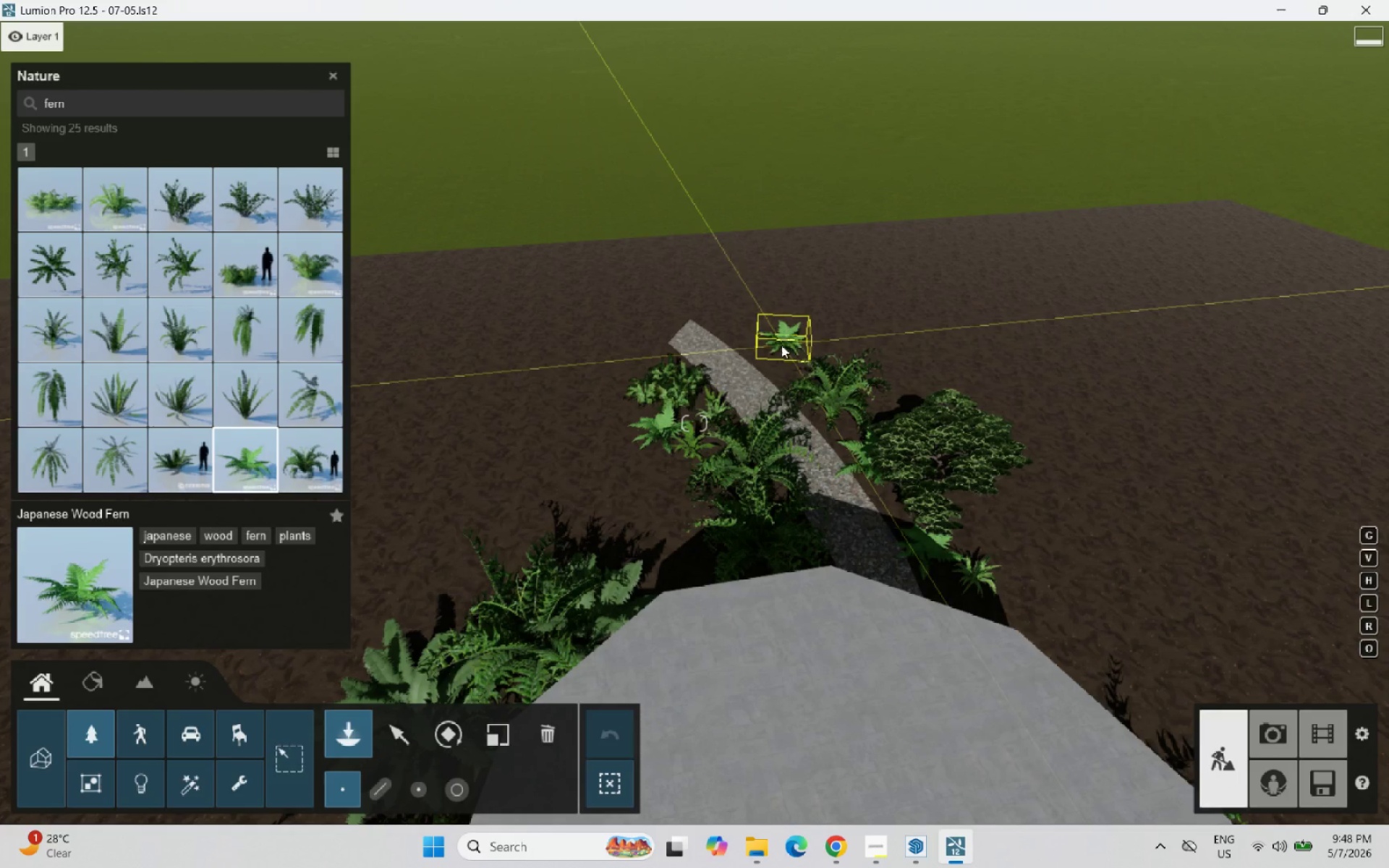 
left_click([770, 362])
 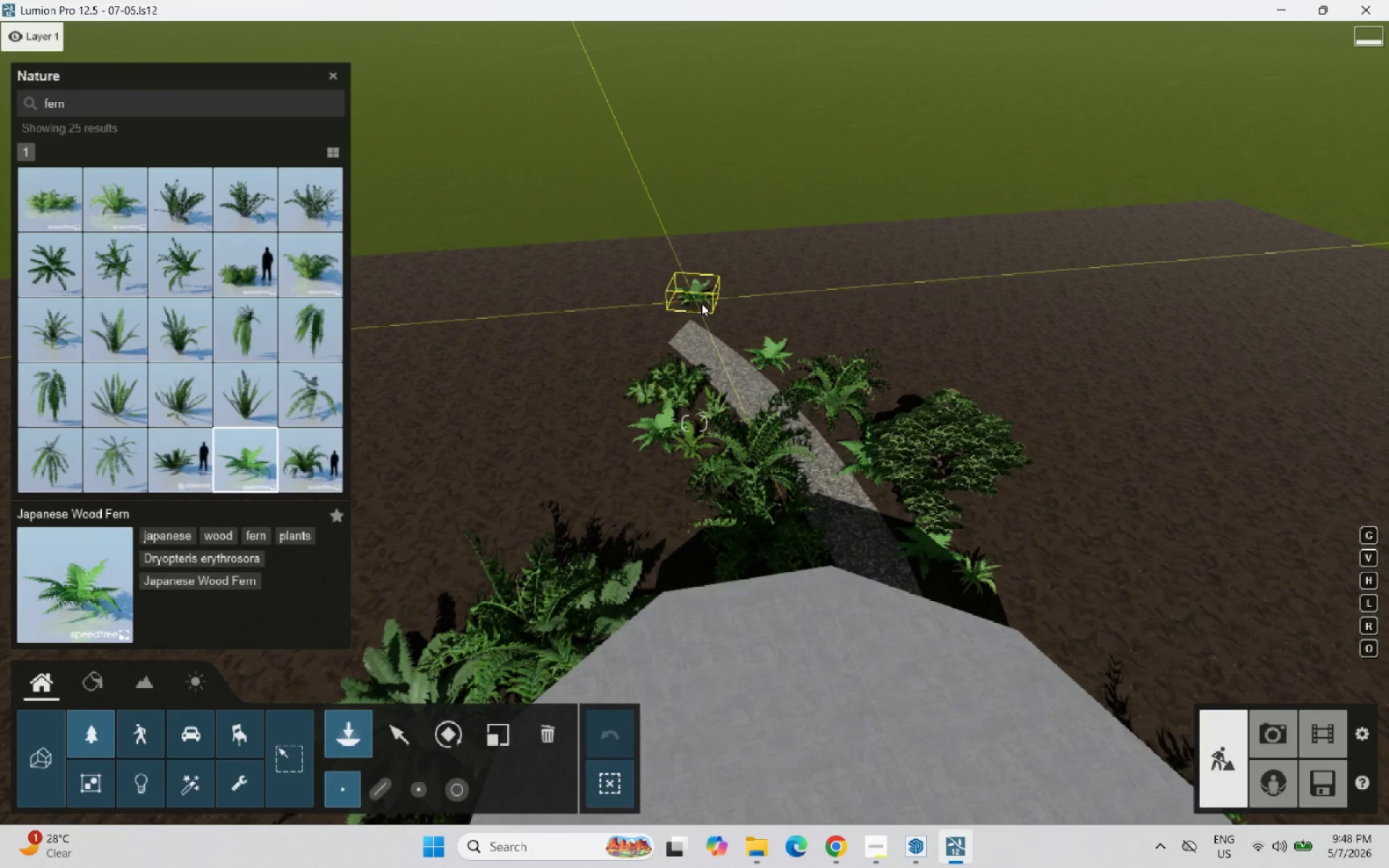 
left_click([720, 326])
 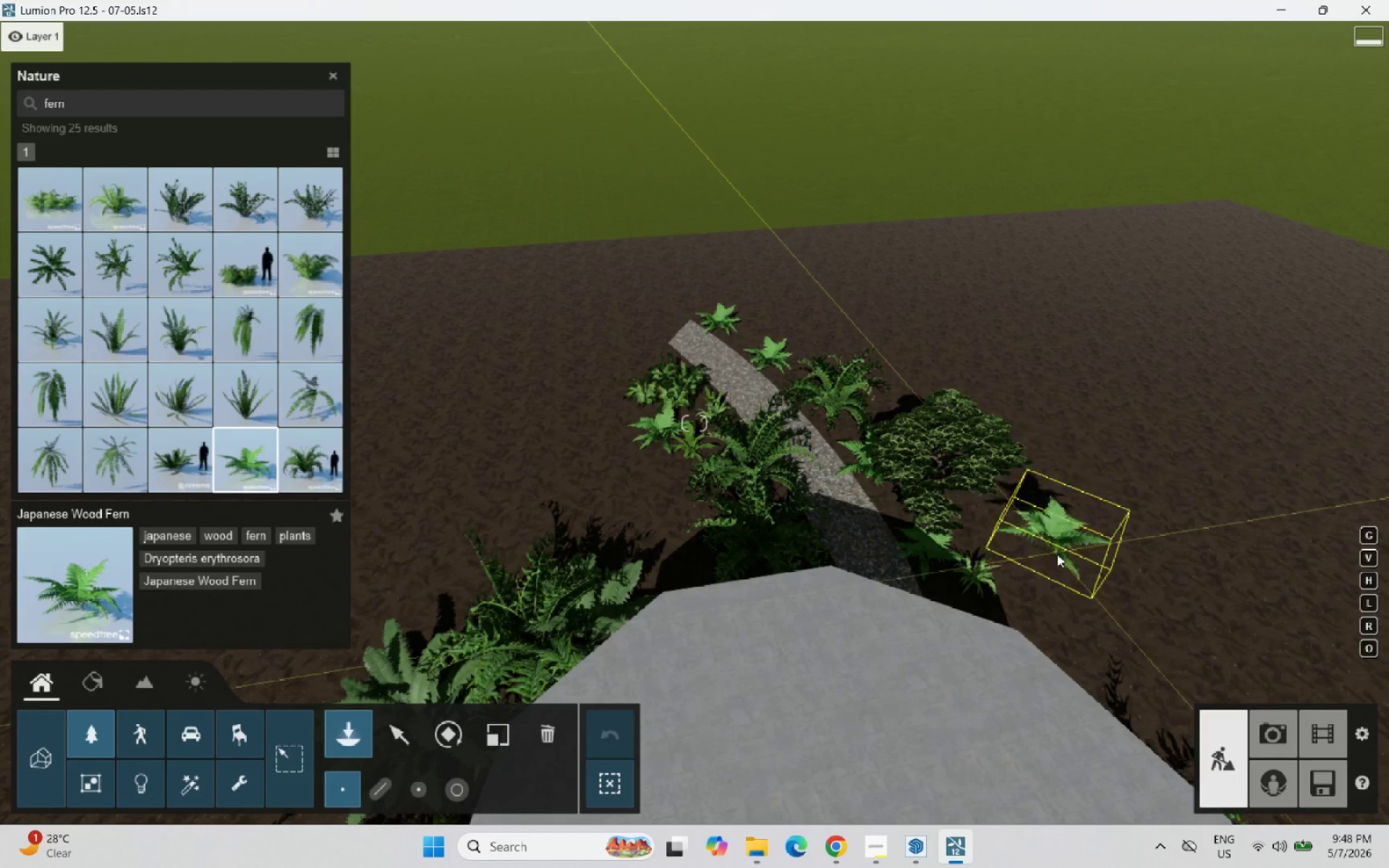 
left_click_drag(start_coordinate=[1018, 549], to_coordinate=[1014, 550])
 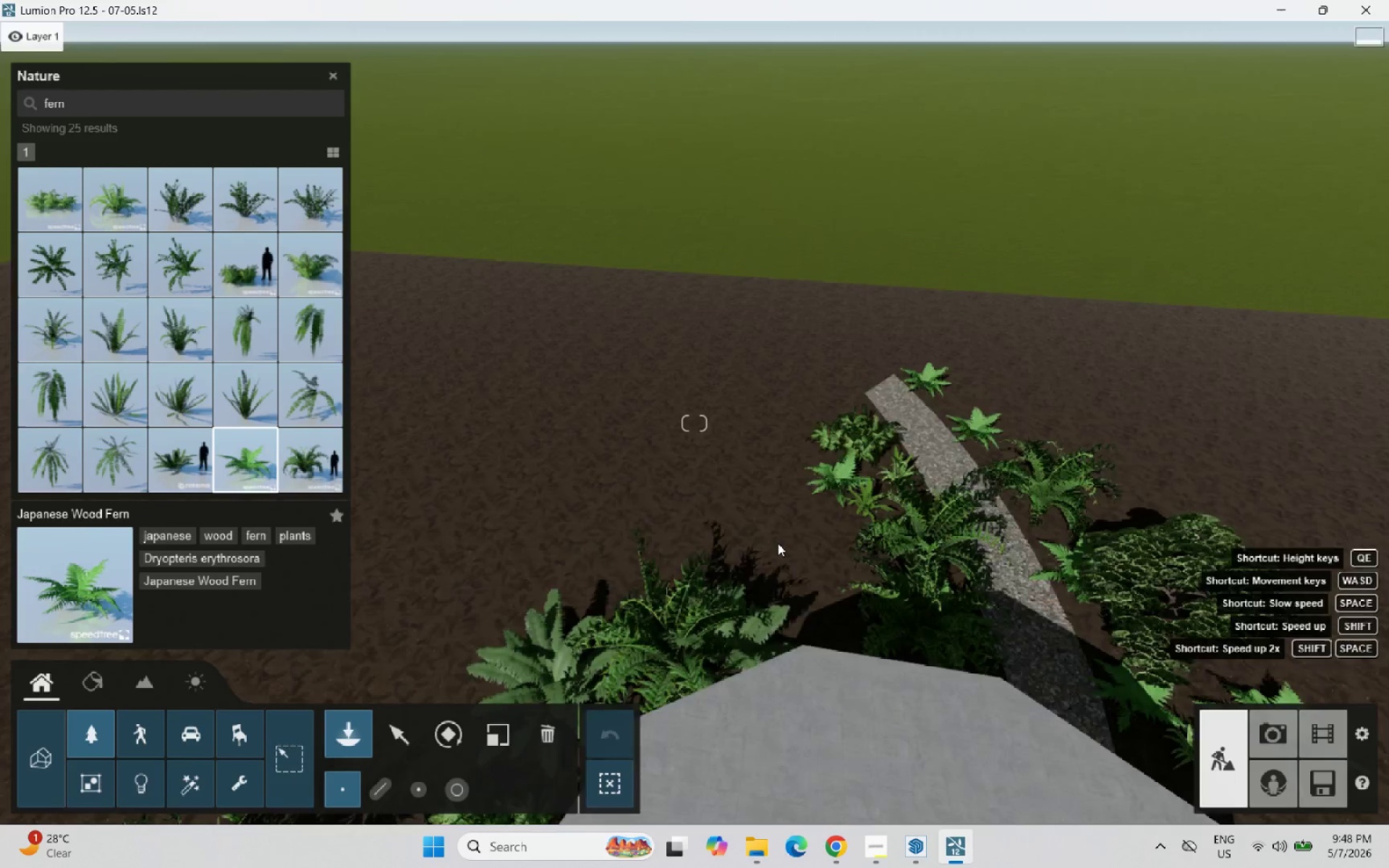 
scroll: coordinate [823, 506], scroll_direction: down, amount: 13.0
 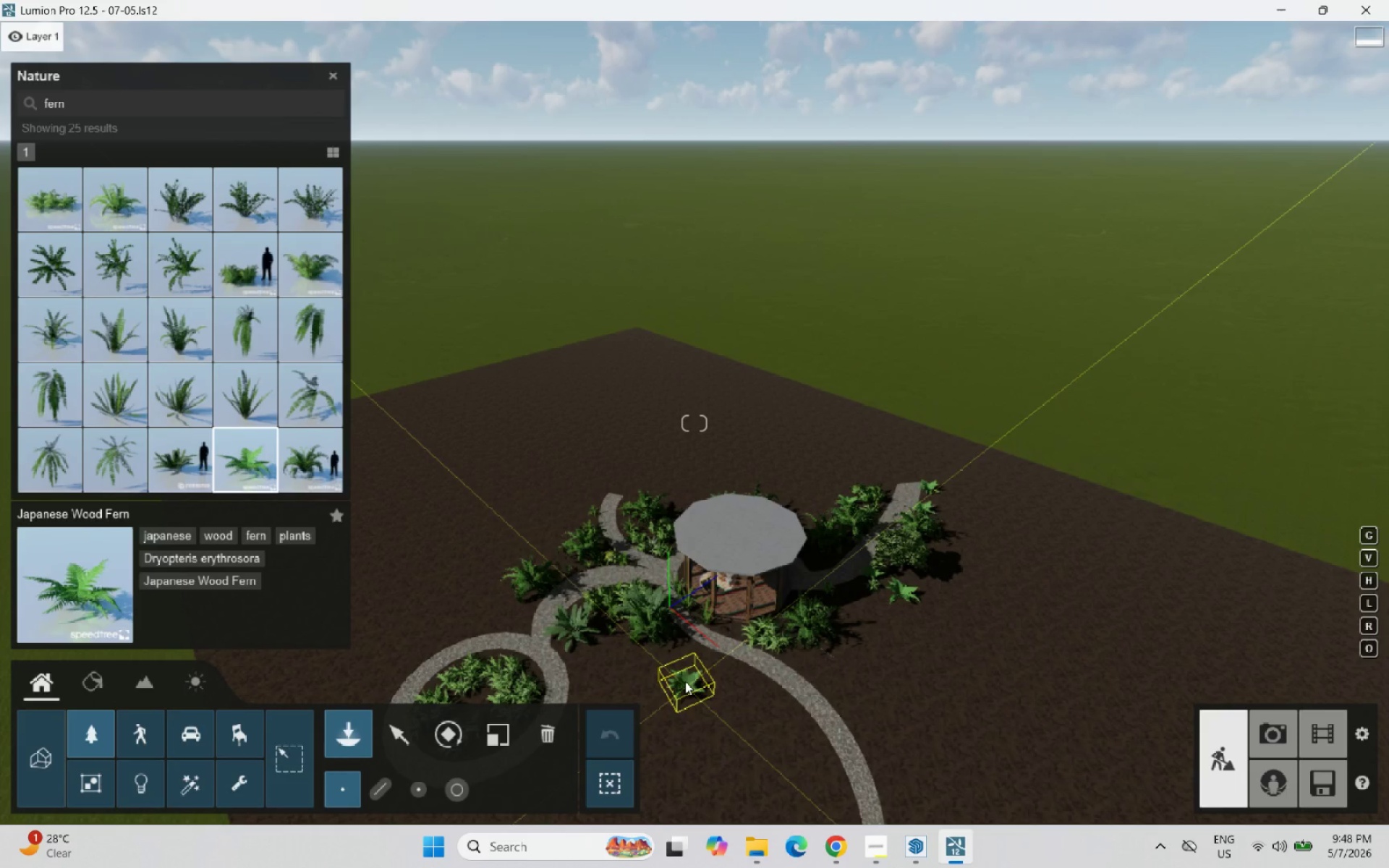 
left_click([681, 675])
 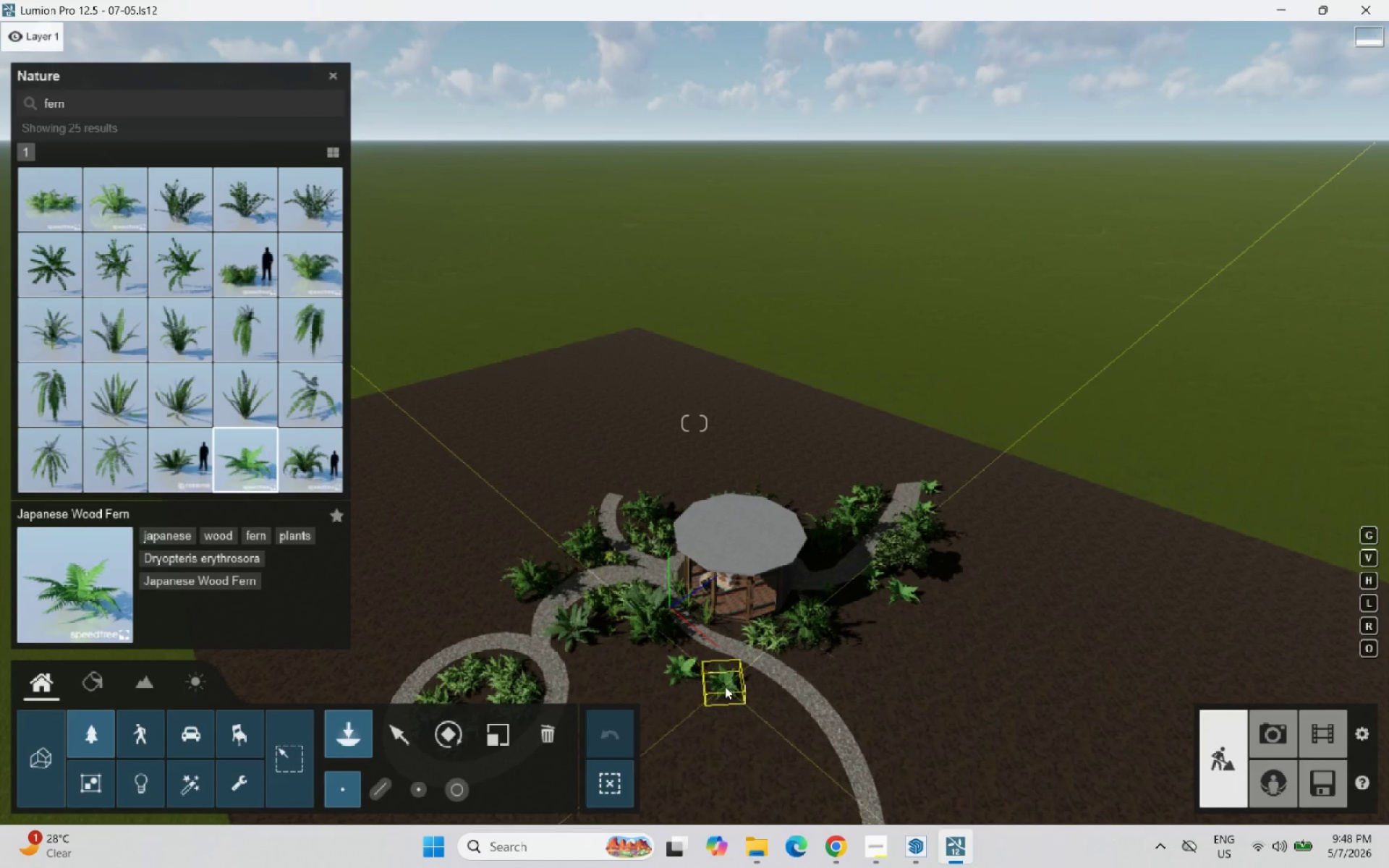 
left_click([732, 679])
 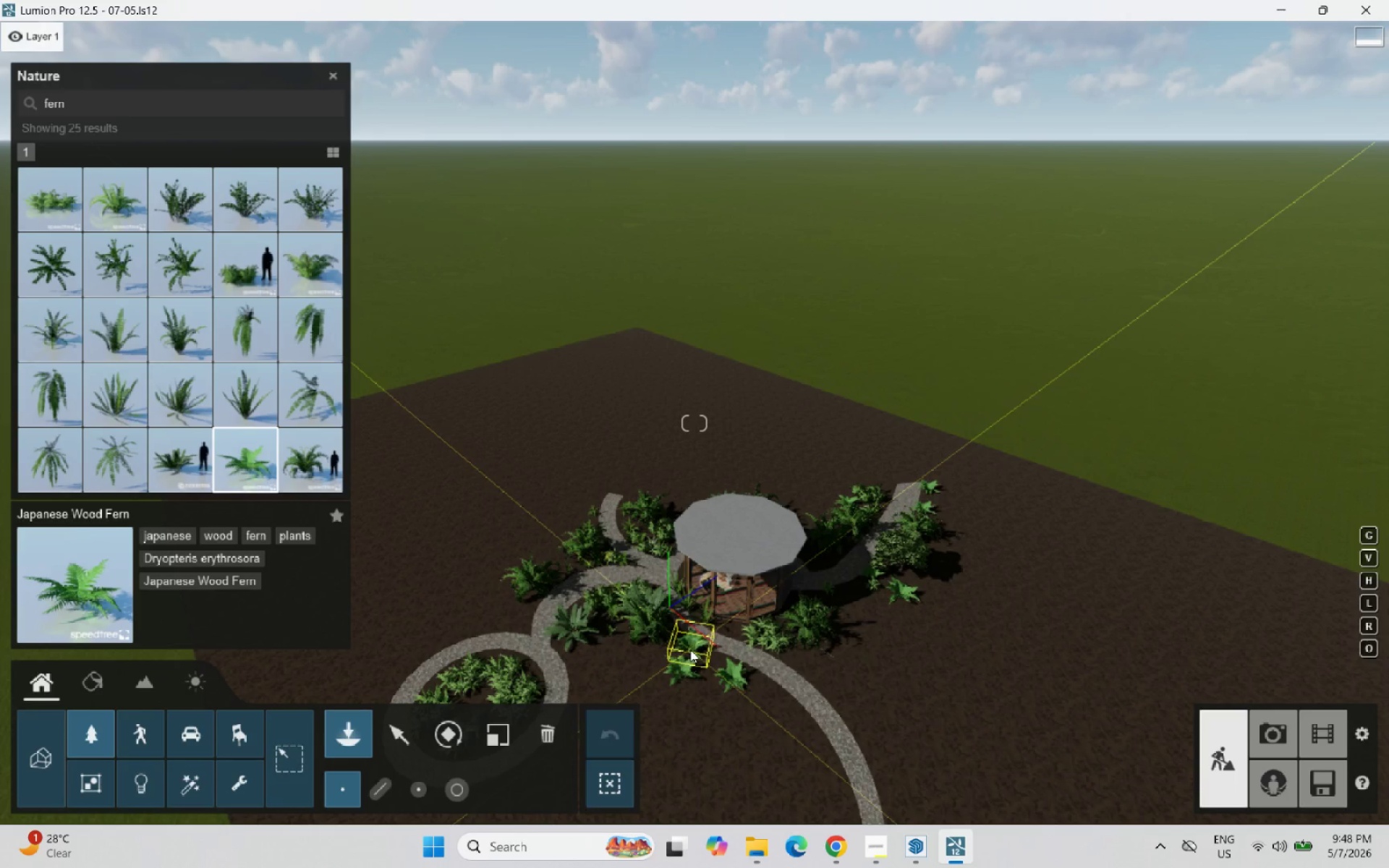 
double_click([713, 661])
 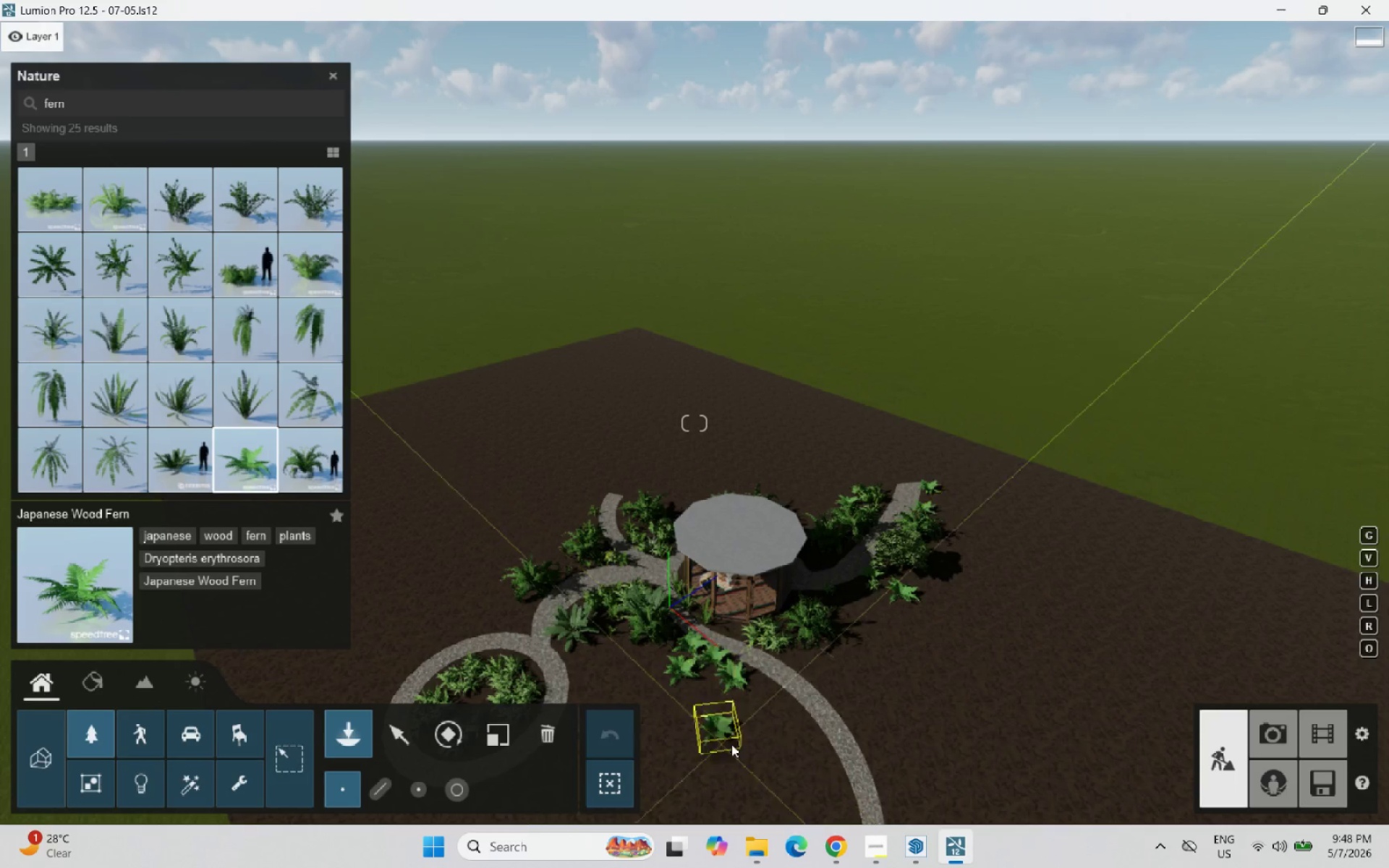 
scroll: coordinate [924, 490], scroll_direction: up, amount: 9.0
 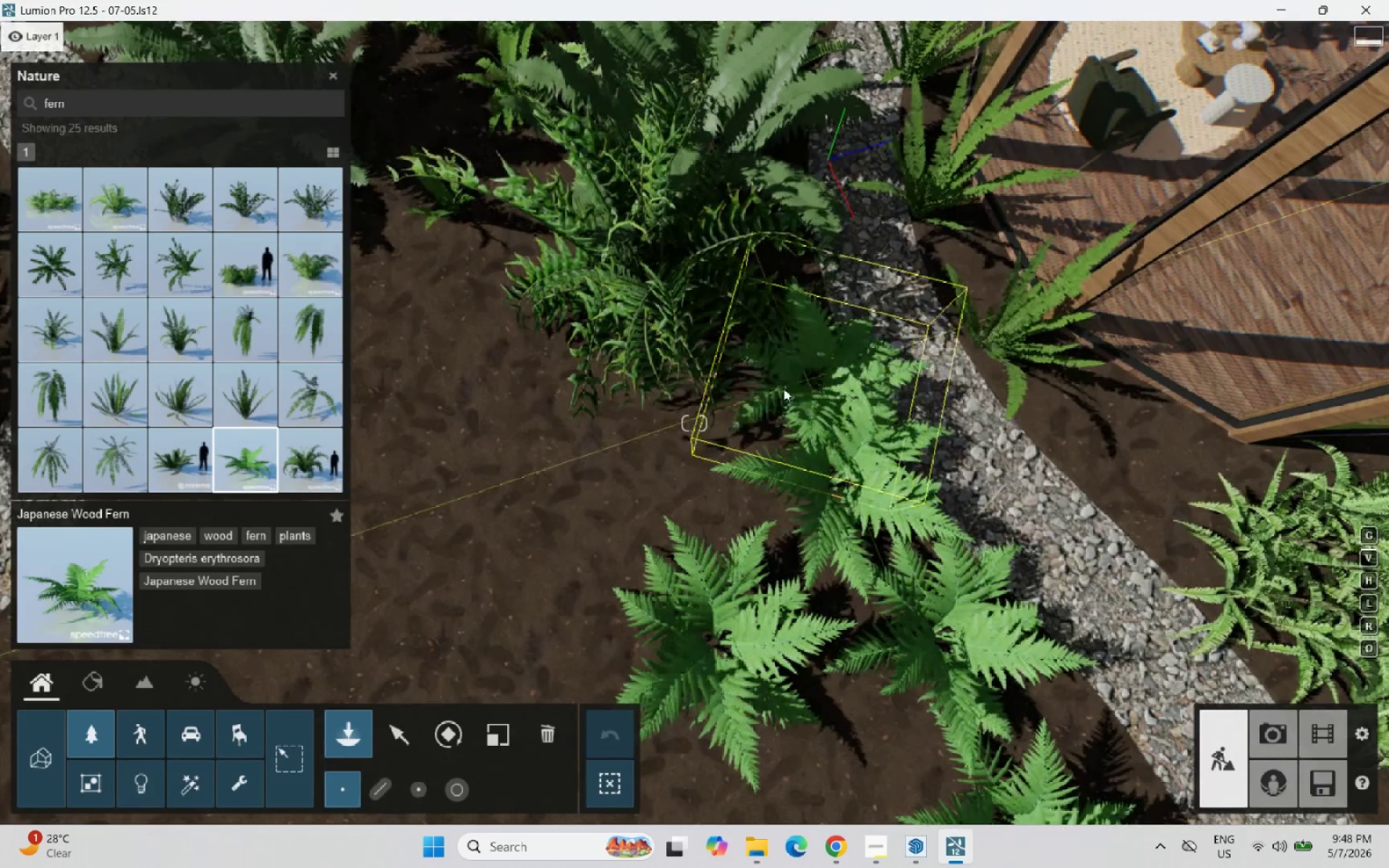 
left_click([777, 391])
 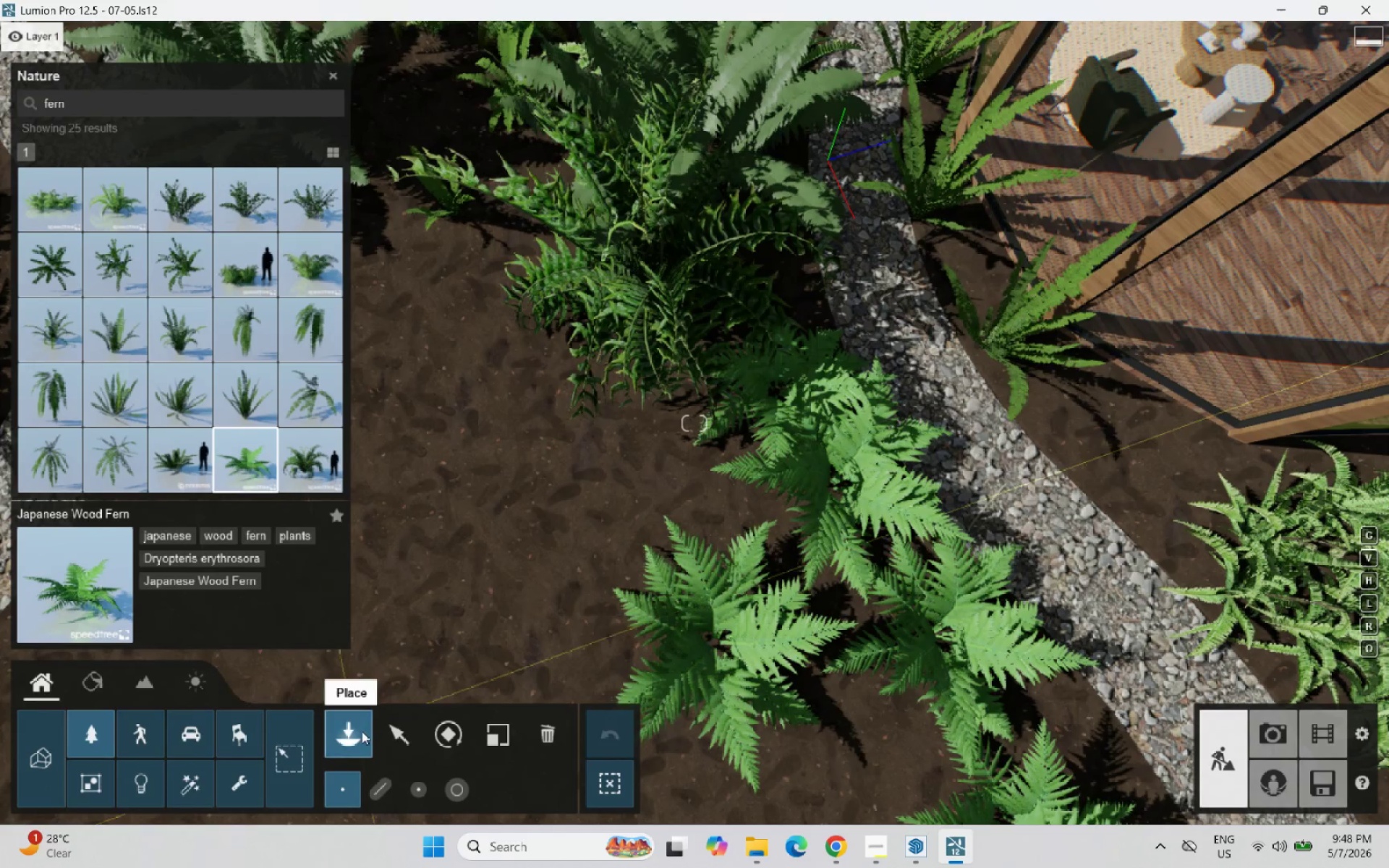 
left_click([357, 728])
 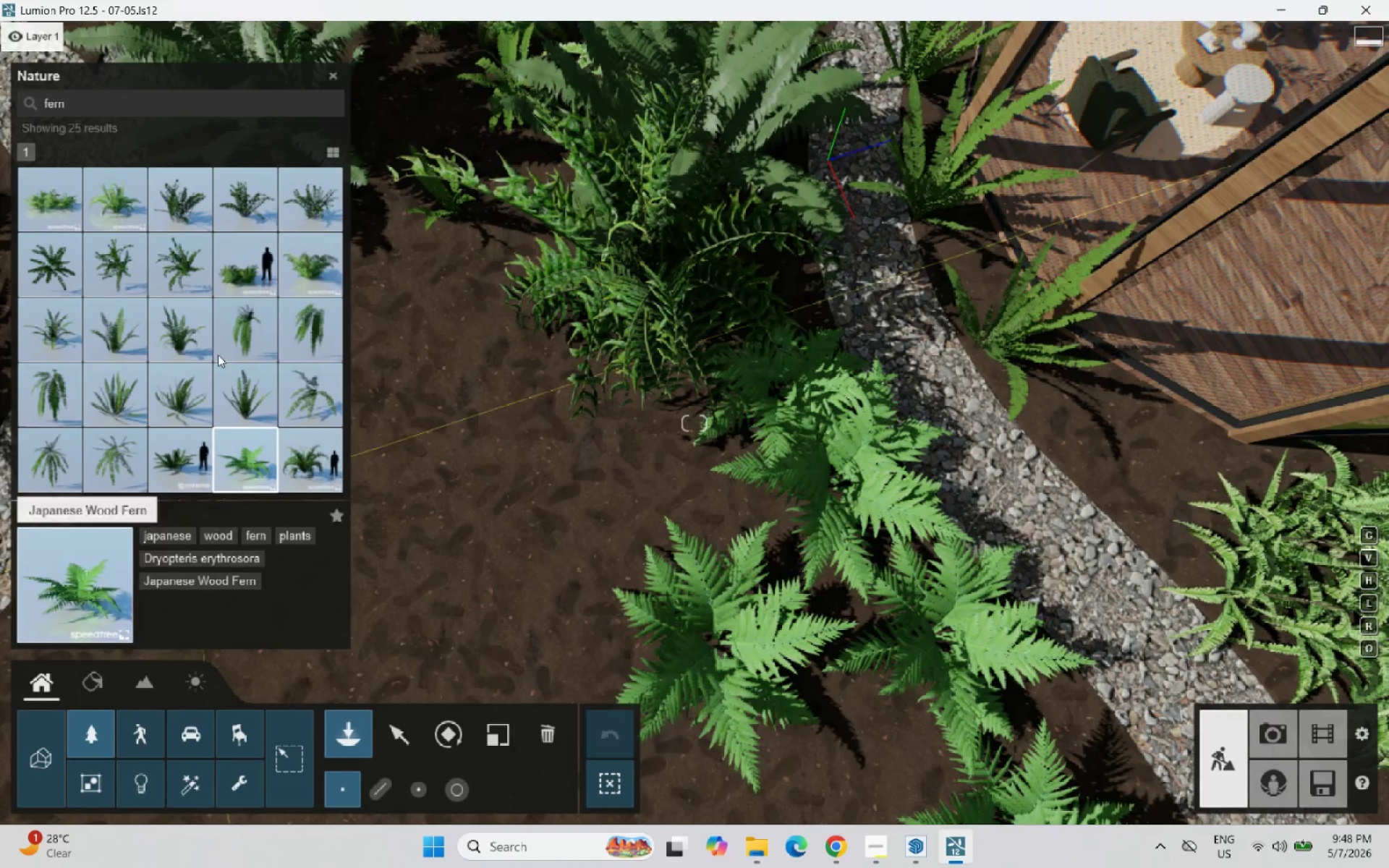 
left_click_drag(start_coordinate=[78, 98], to_coordinate=[23, 107])
 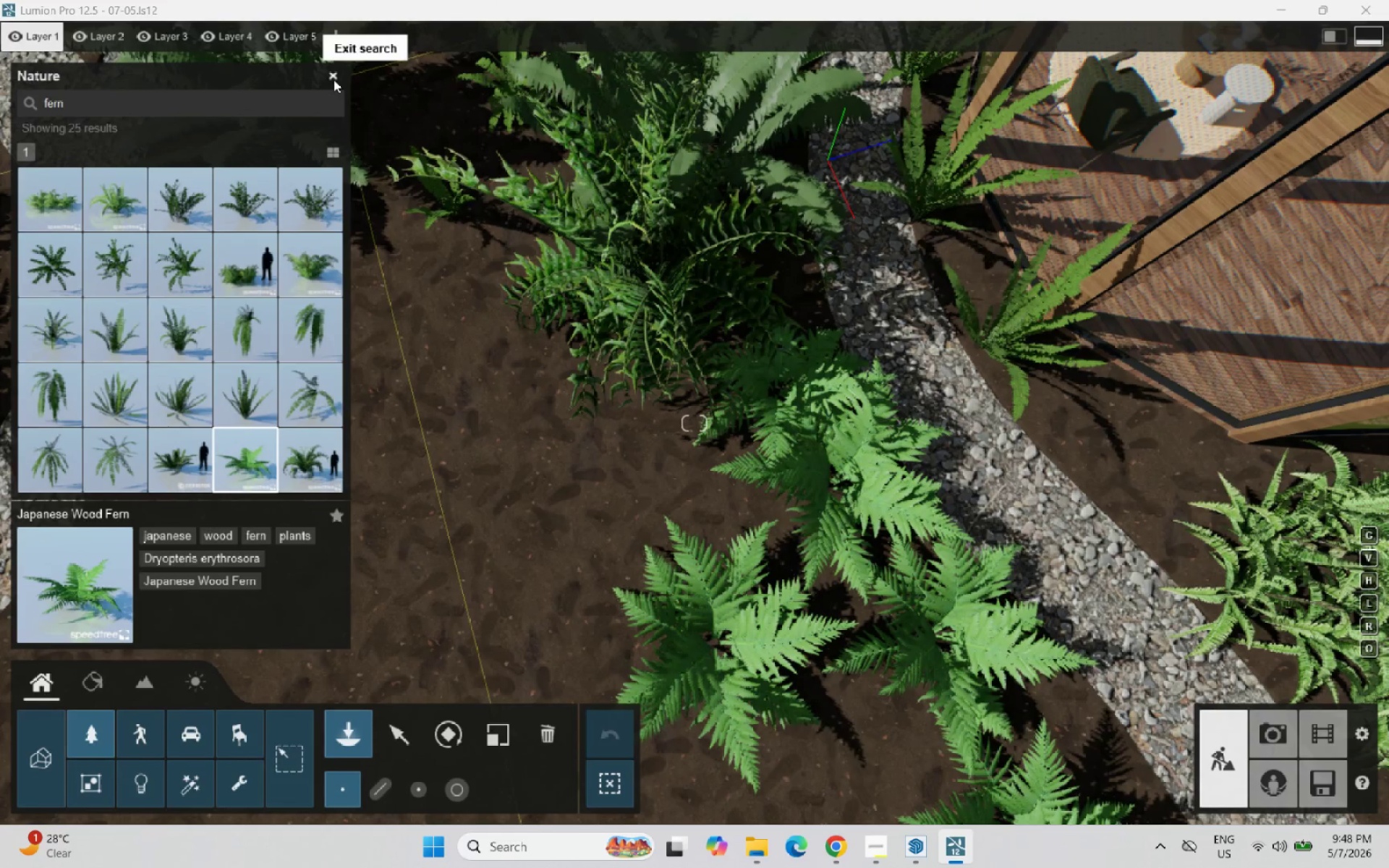 
left_click([333, 80])
 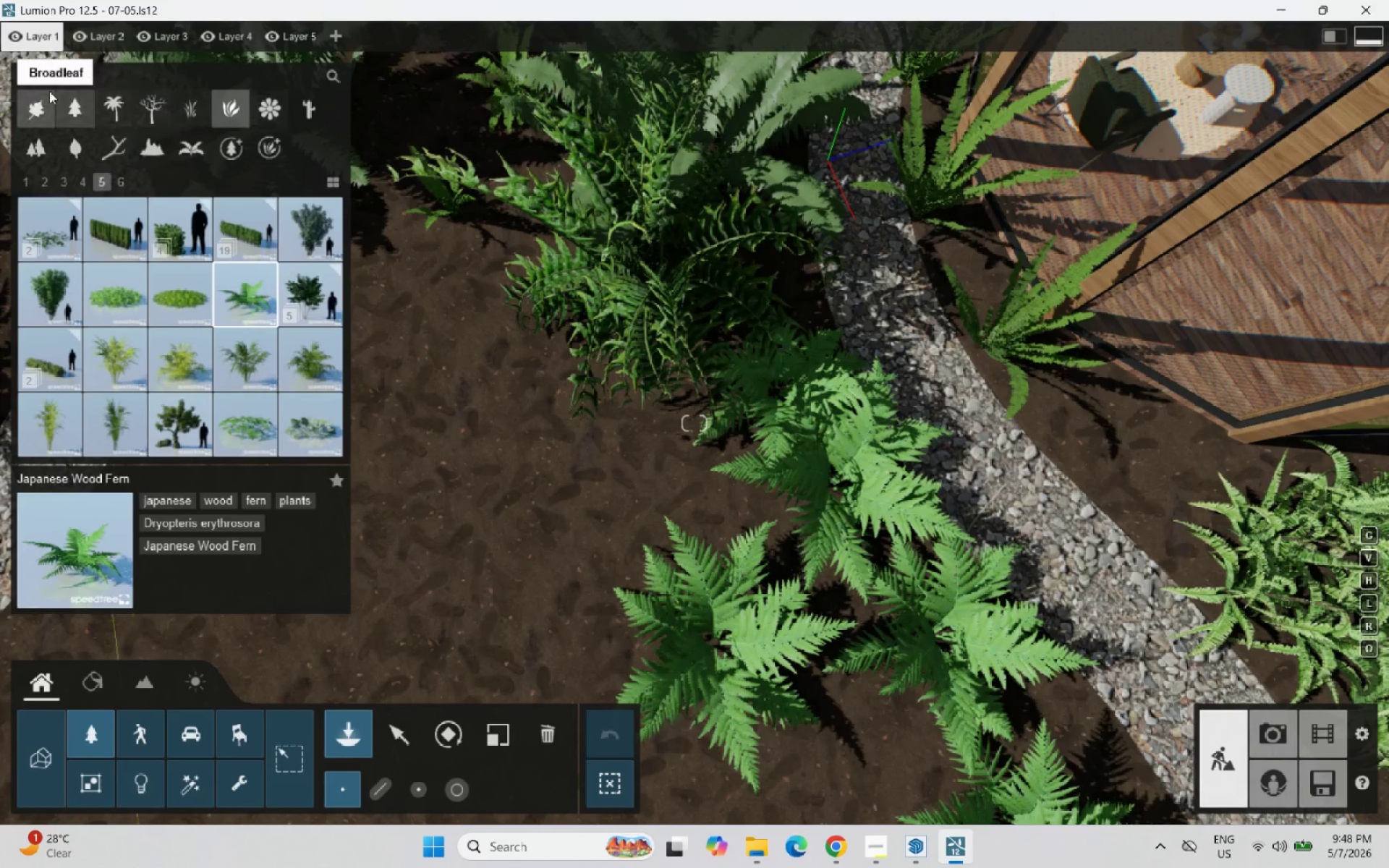 
left_click([76, 97])
 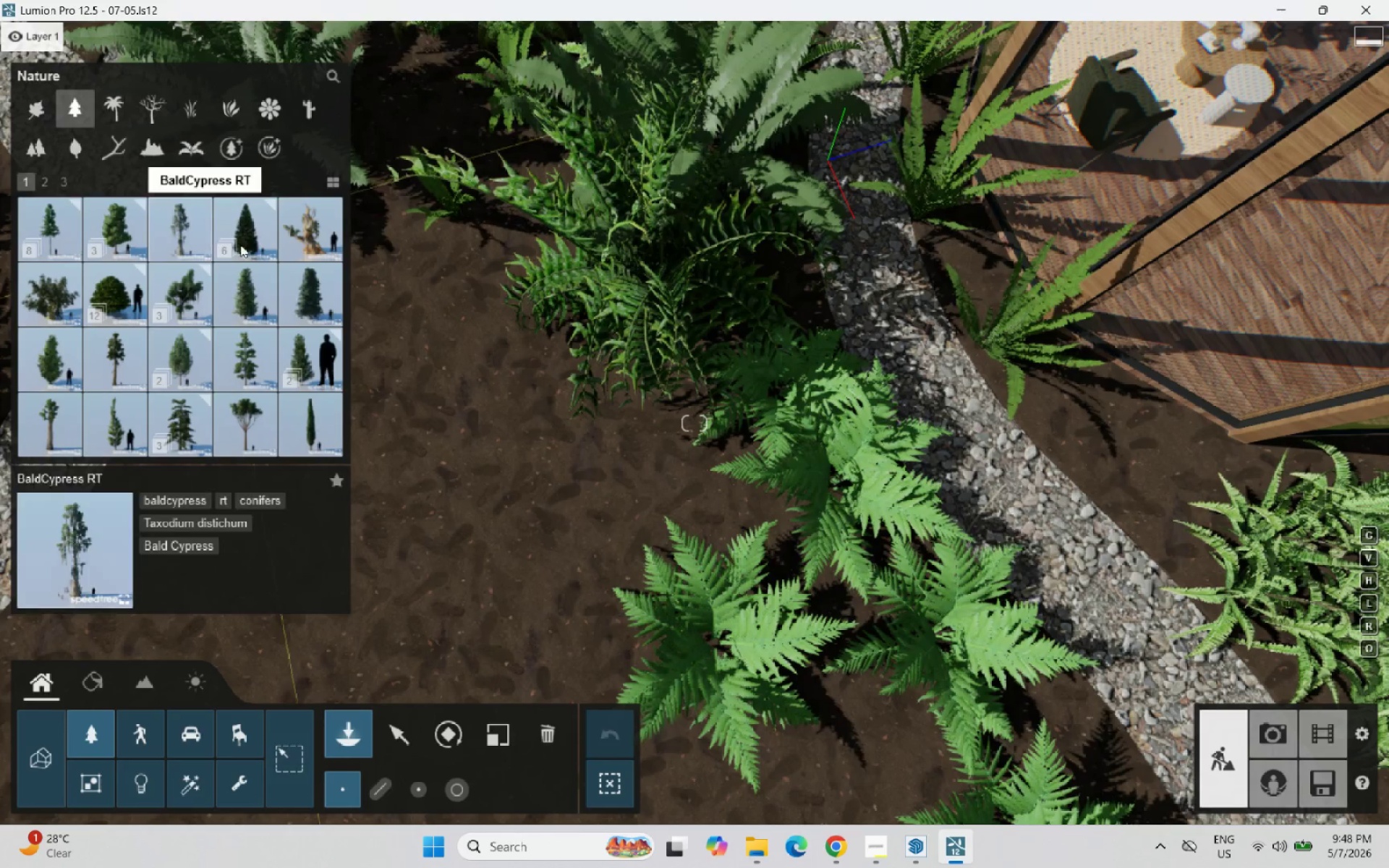 
left_click([258, 242])